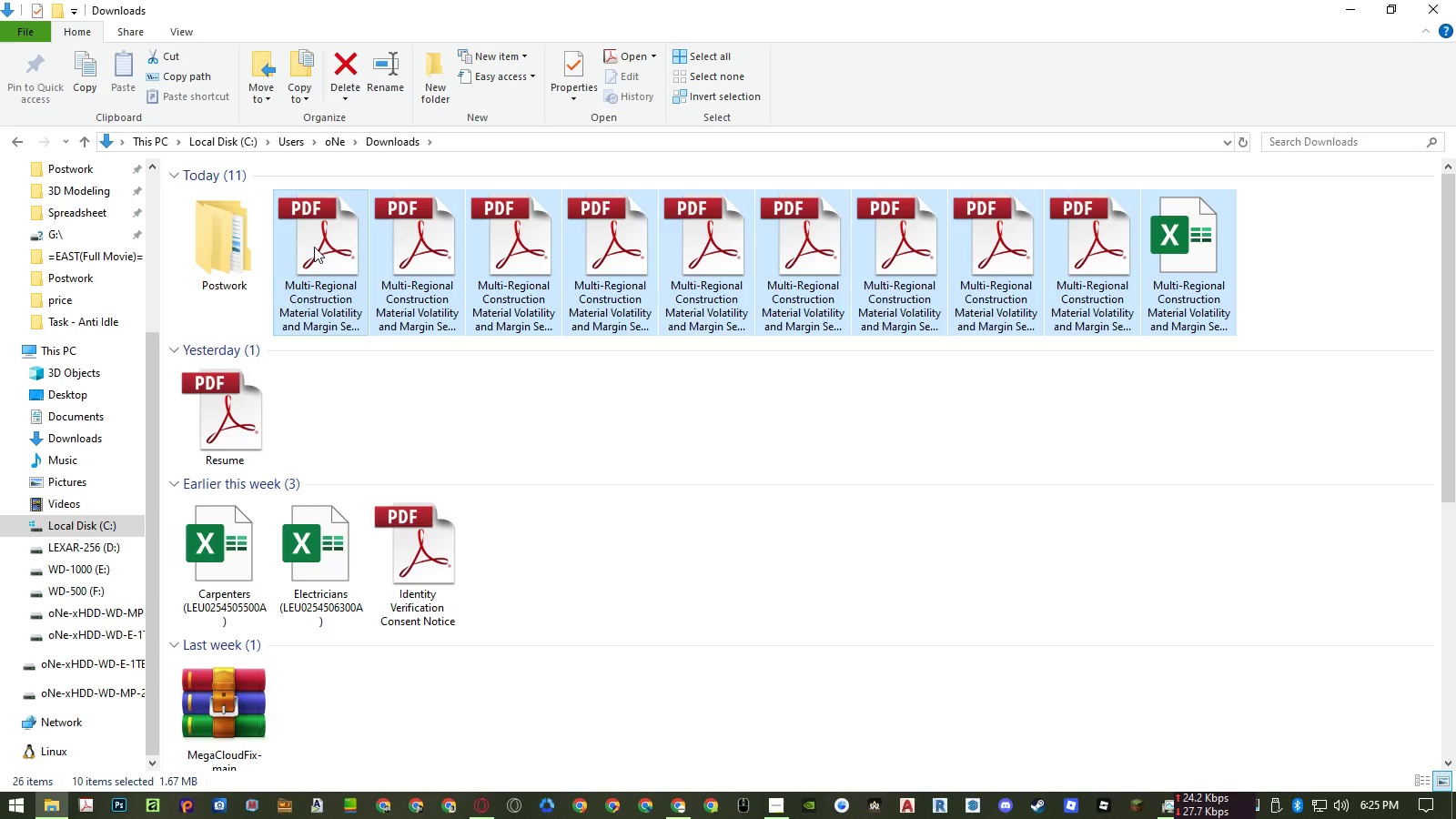 
left_click_drag(start_coordinate=[314, 247], to_coordinate=[247, 249])
 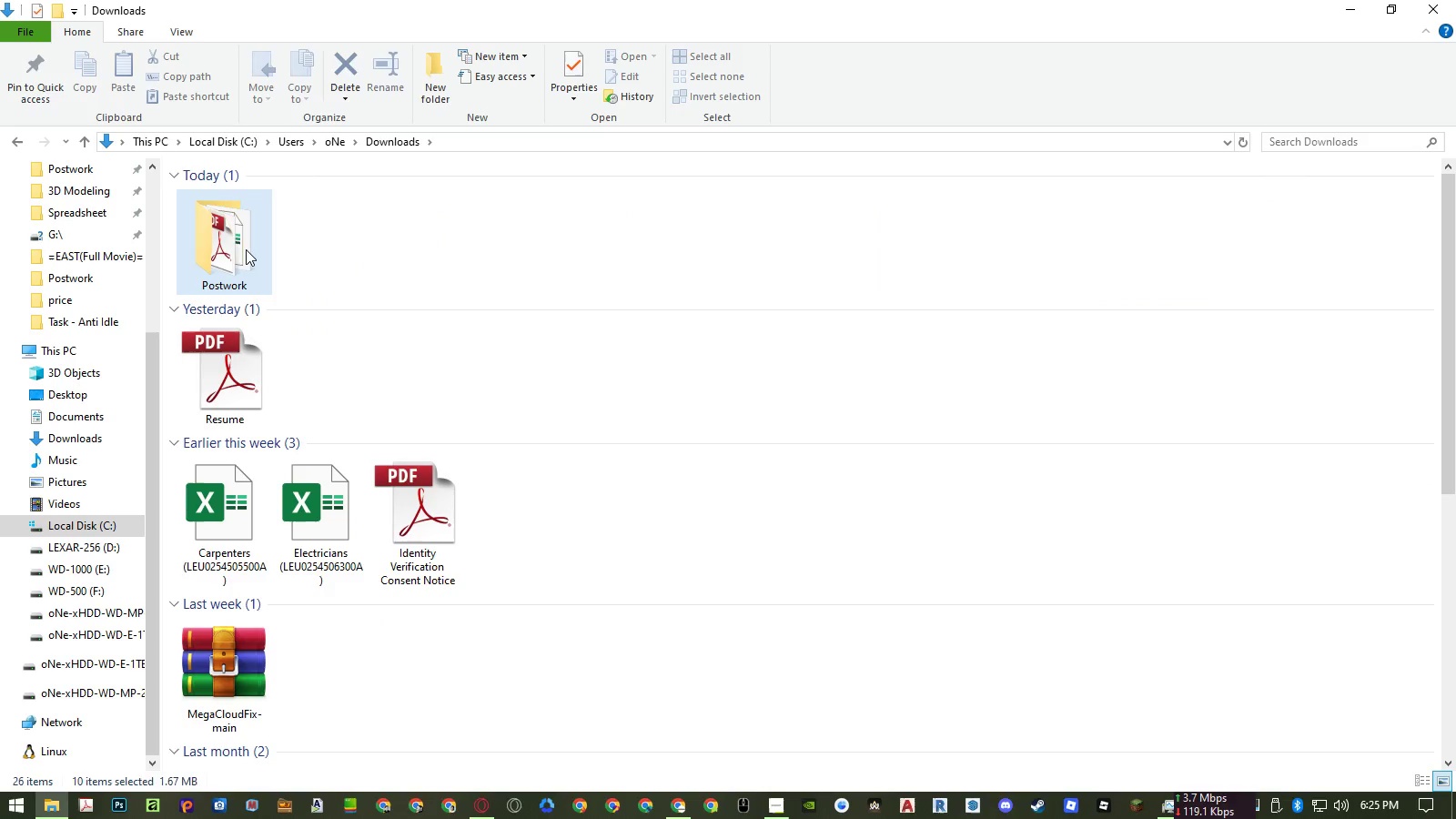 
double_click([246, 249])
 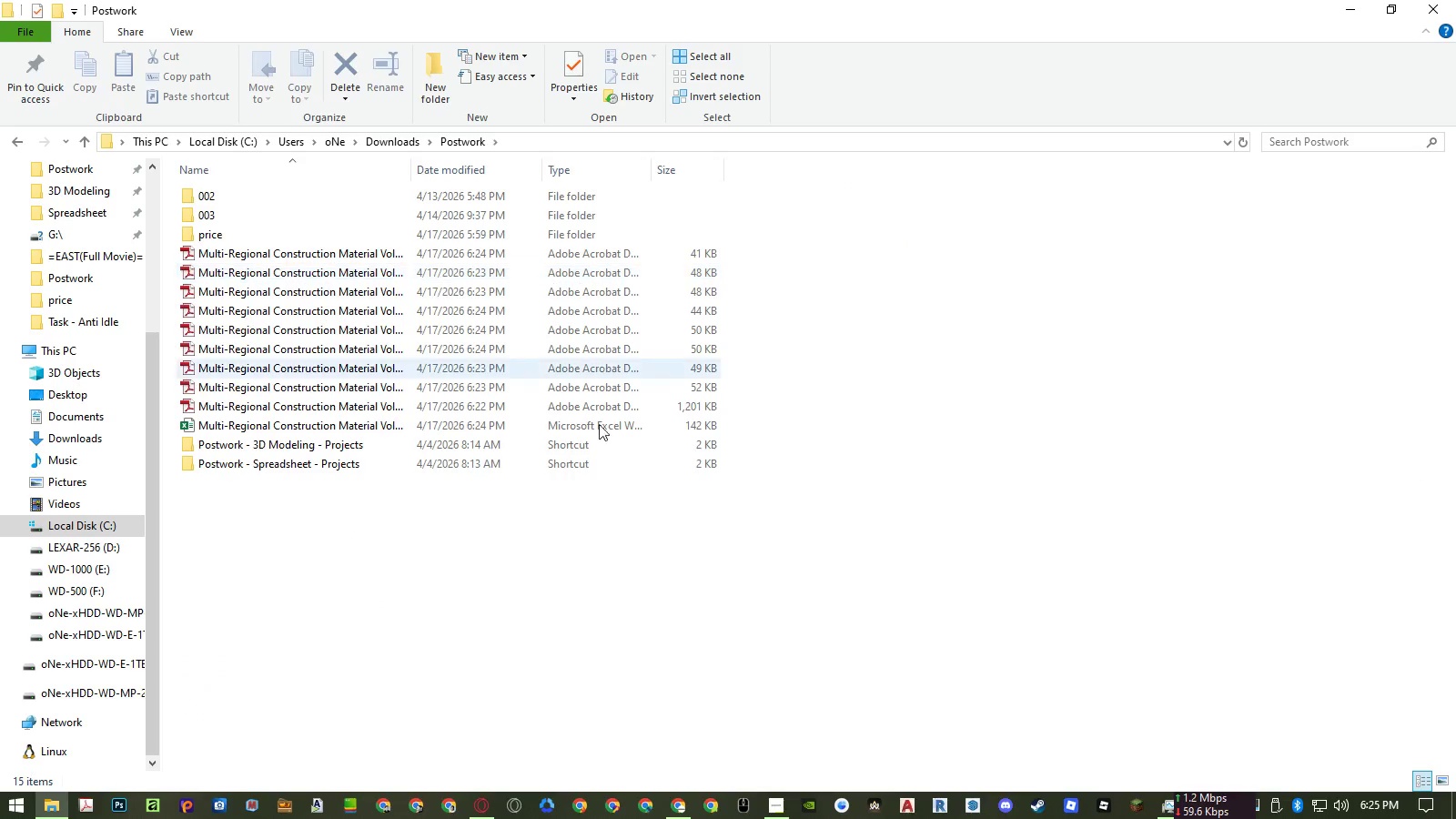 
left_click([633, 634])
 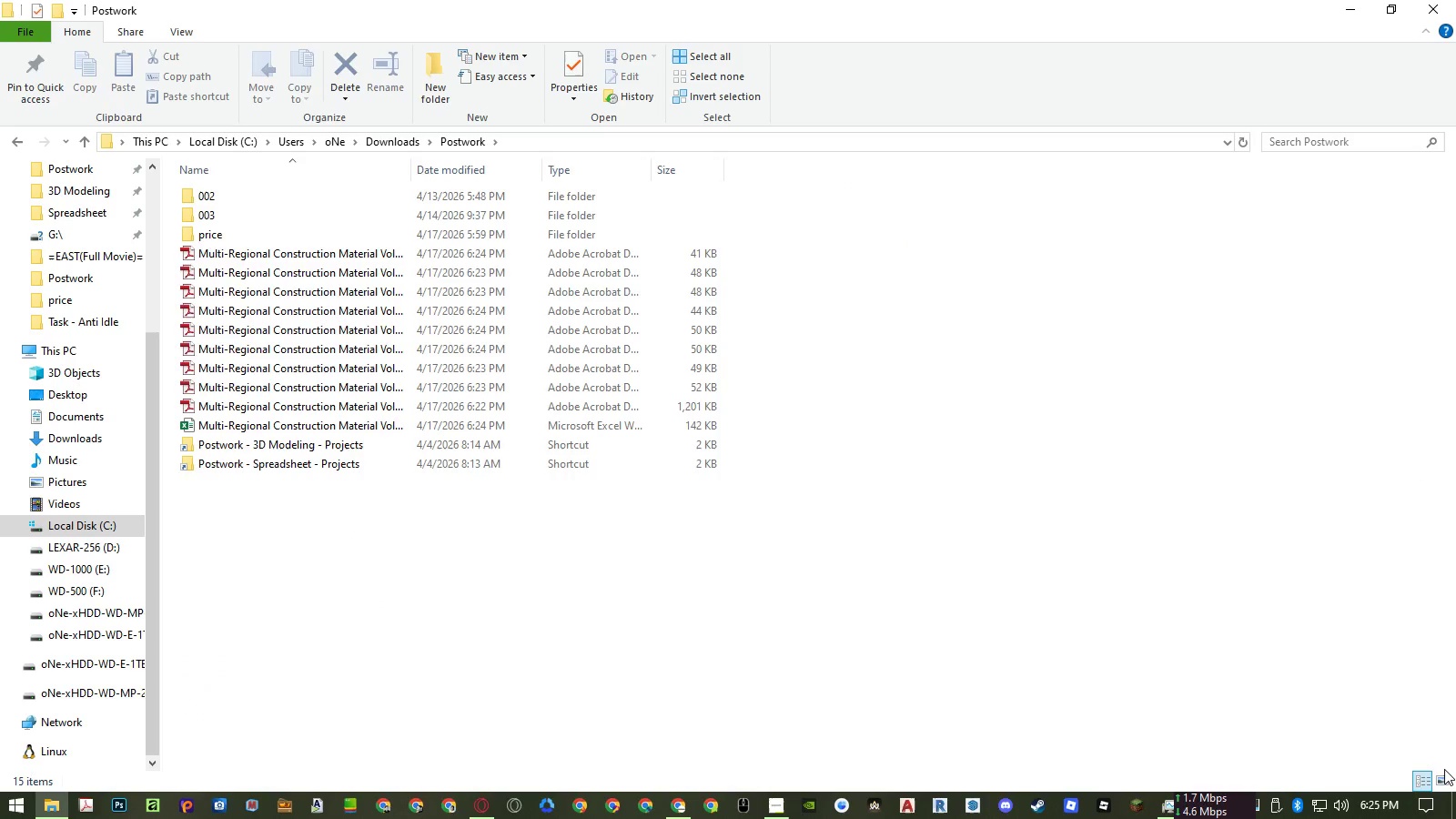 
left_click([1442, 774])
 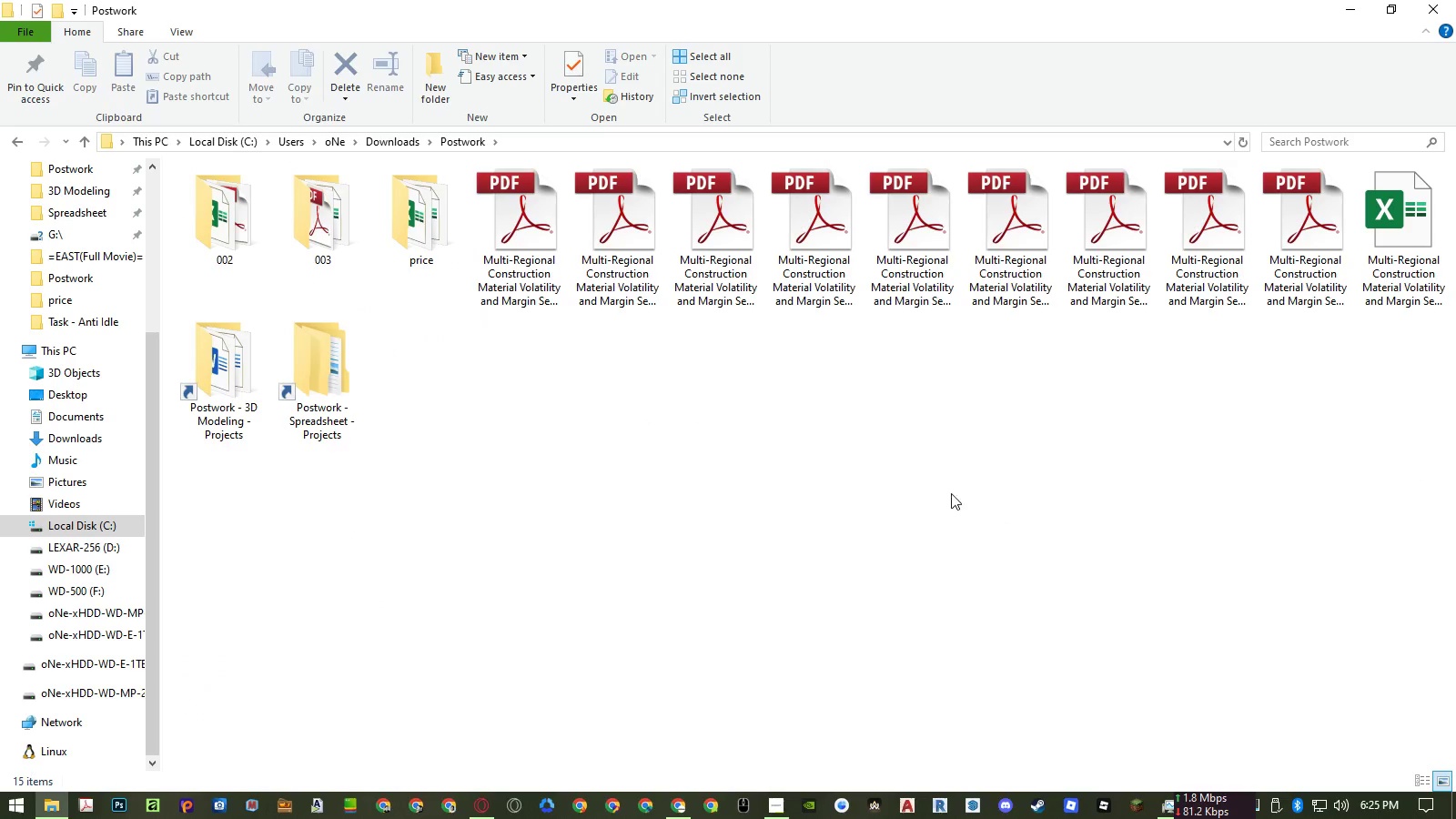 
left_click([943, 488])
 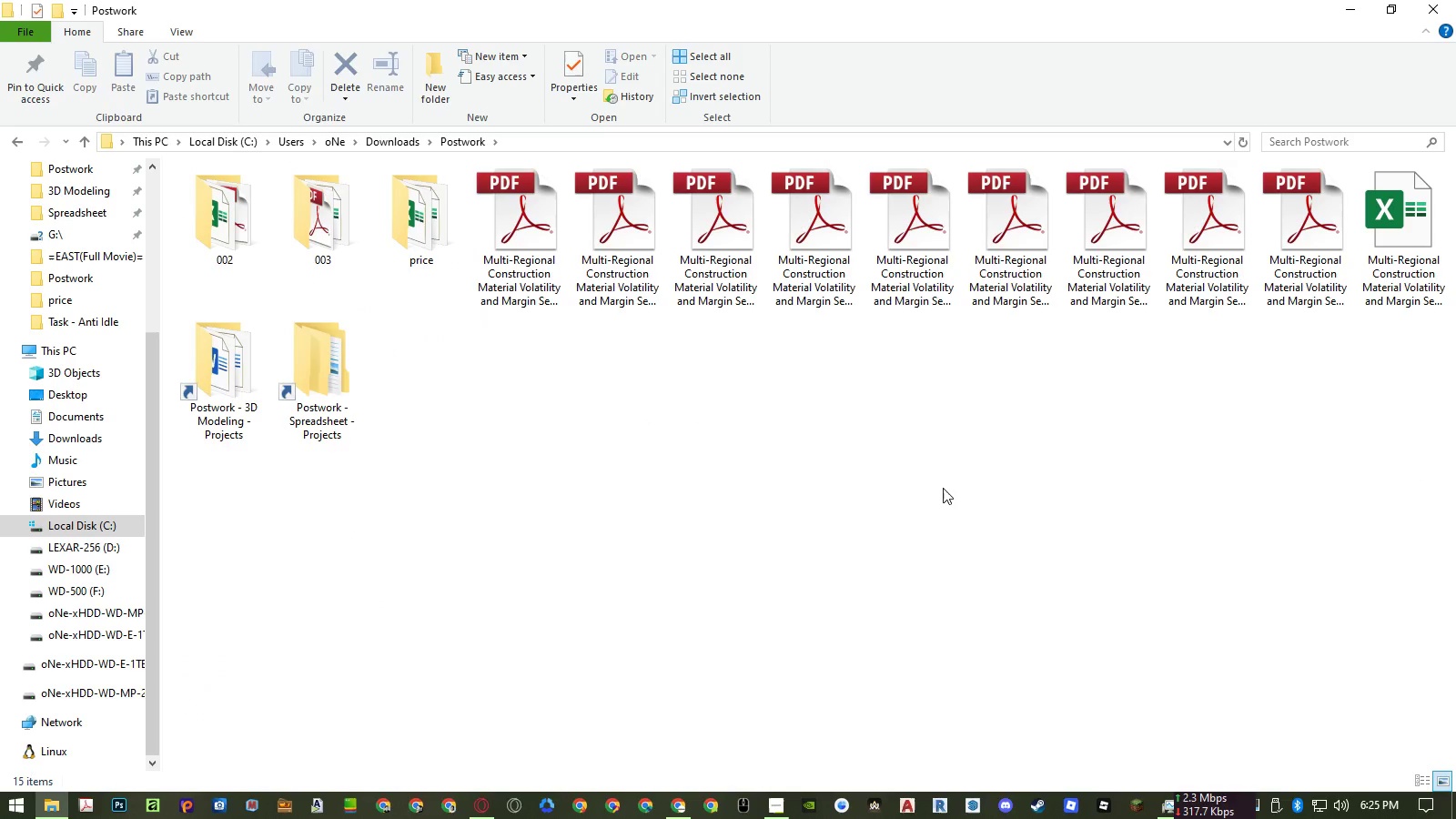 
right_click([943, 488])
 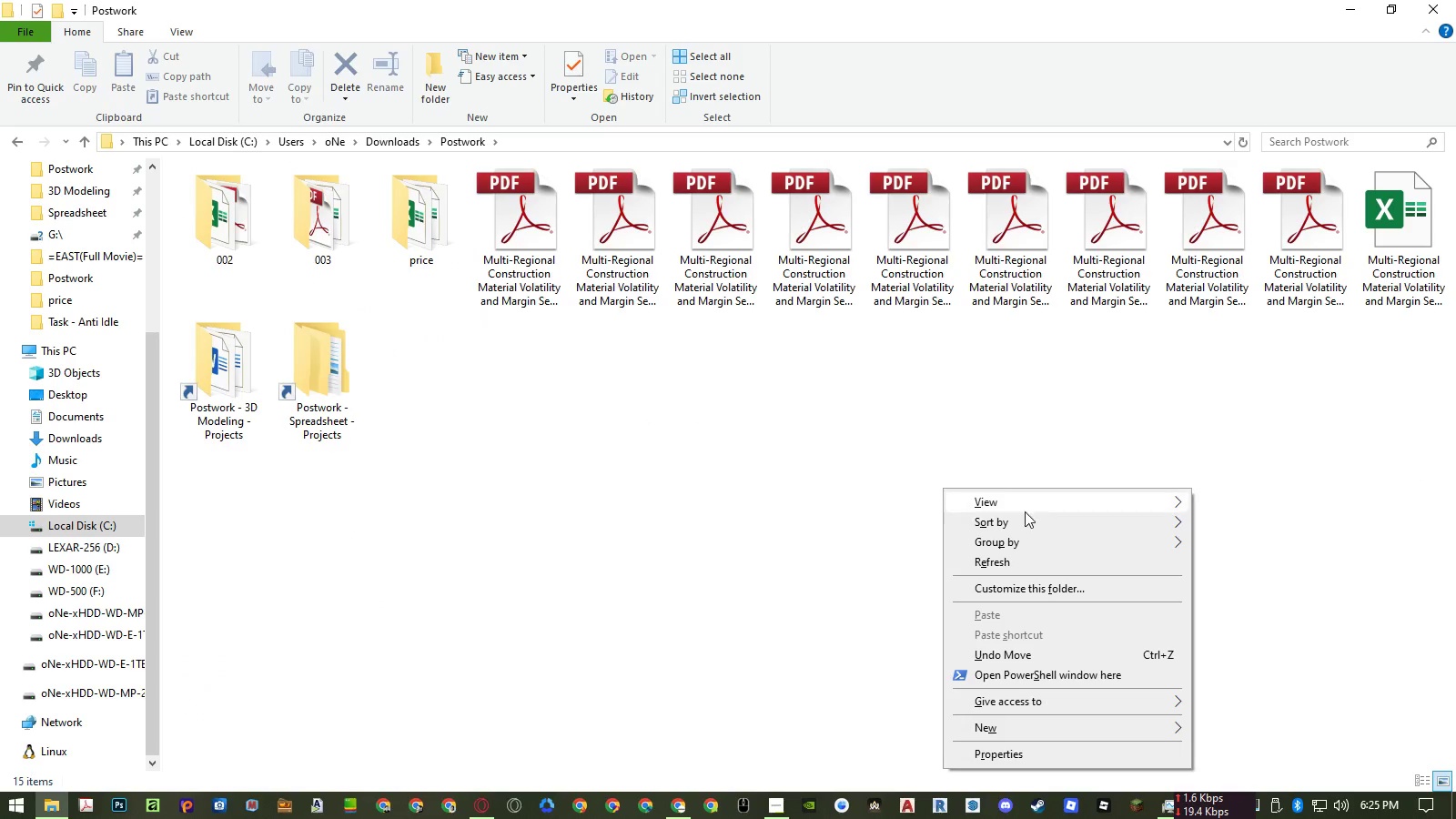 
left_click([1033, 533])
 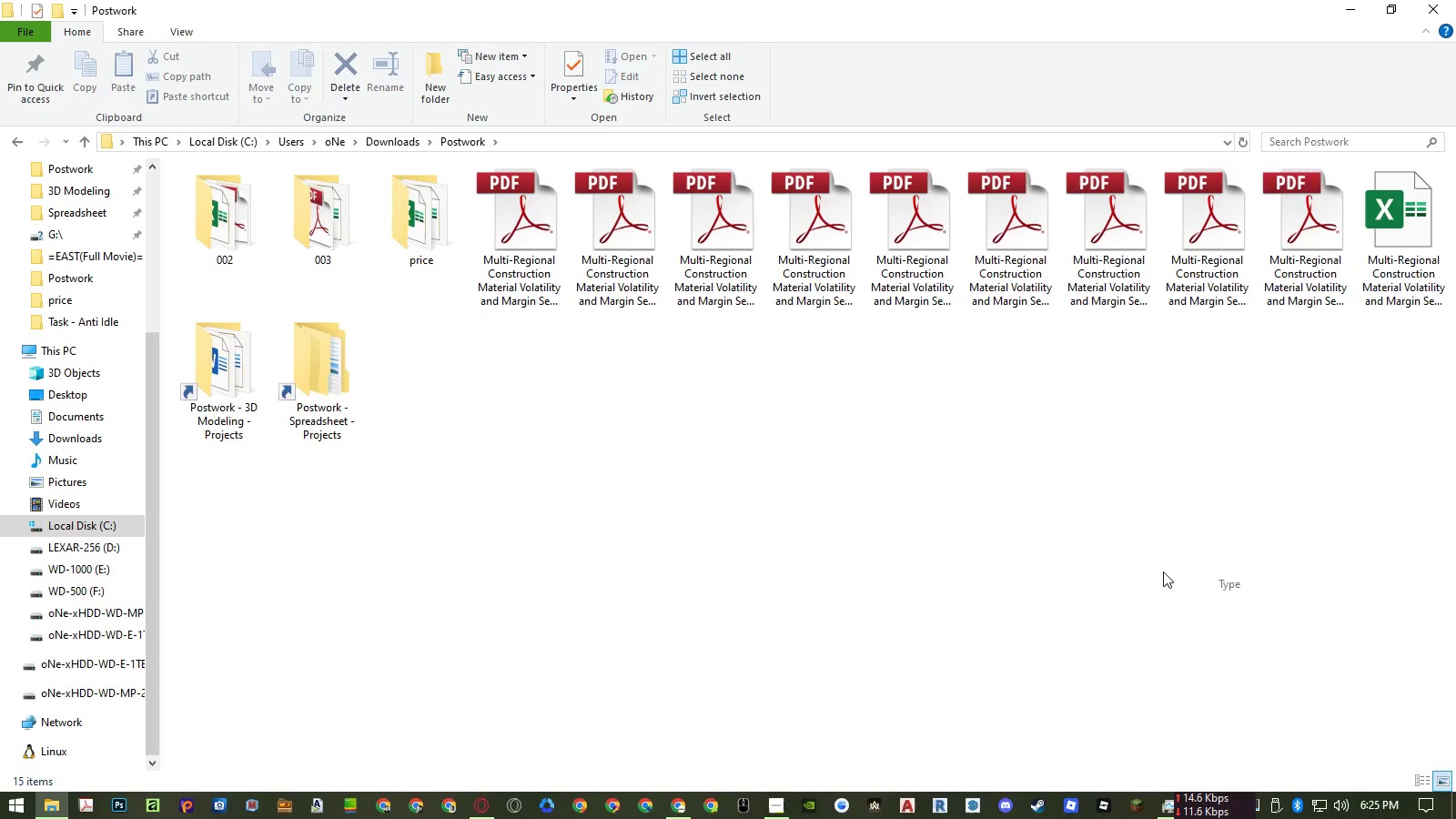 
double_click([990, 558])
 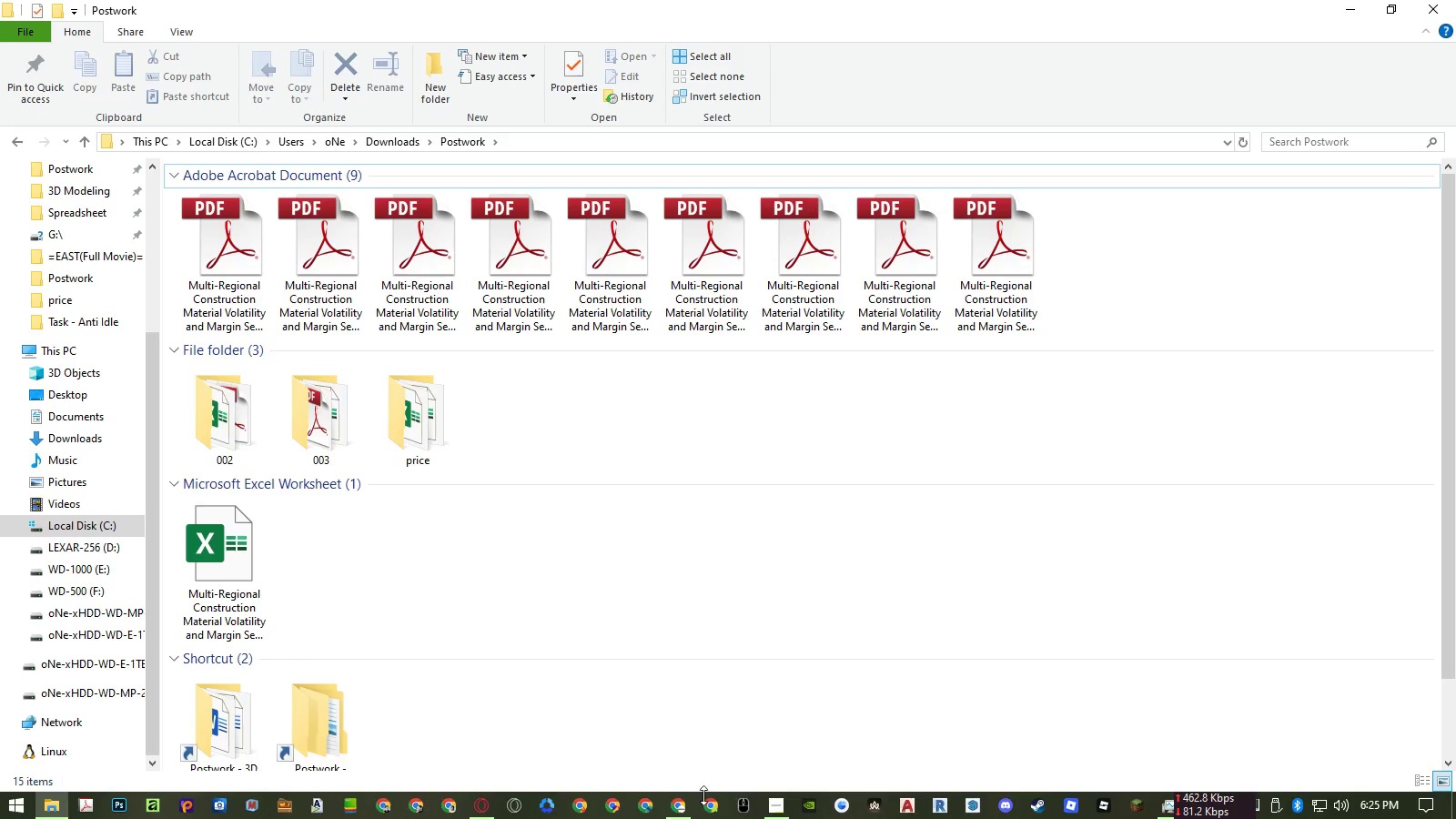 
left_click([677, 802])
 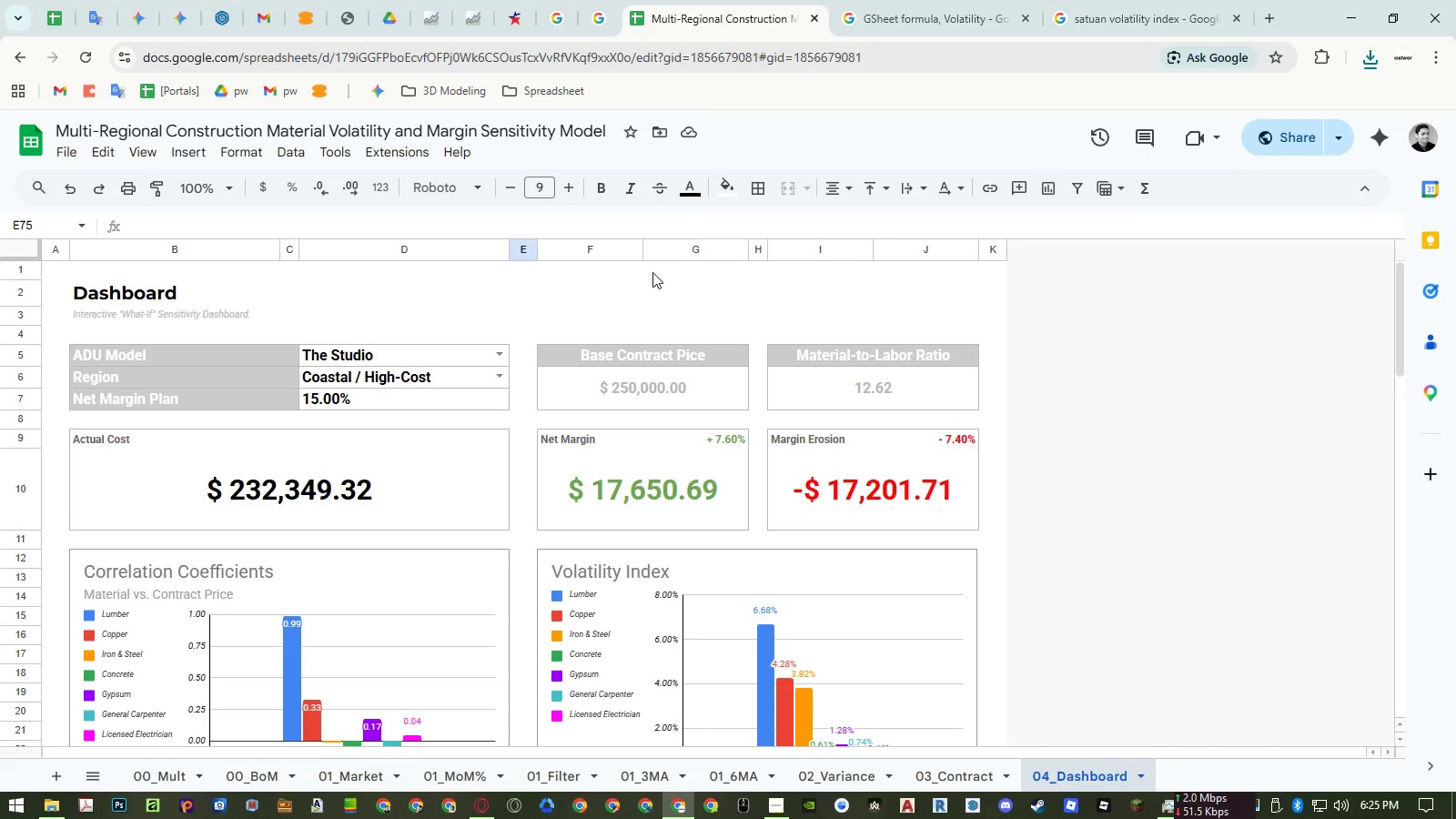 
mouse_move([1263, 147])
 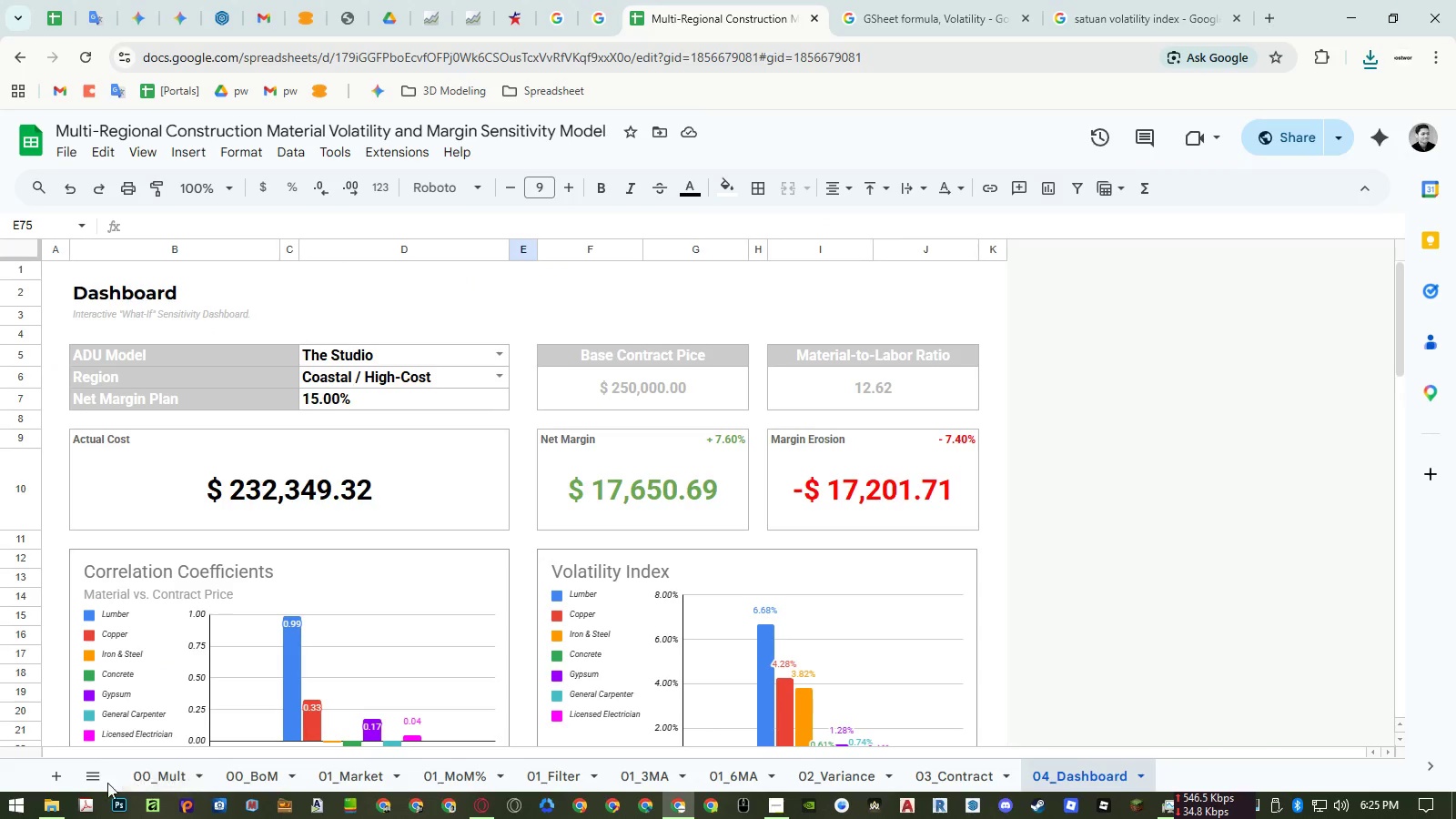 
left_click([86, 805])
 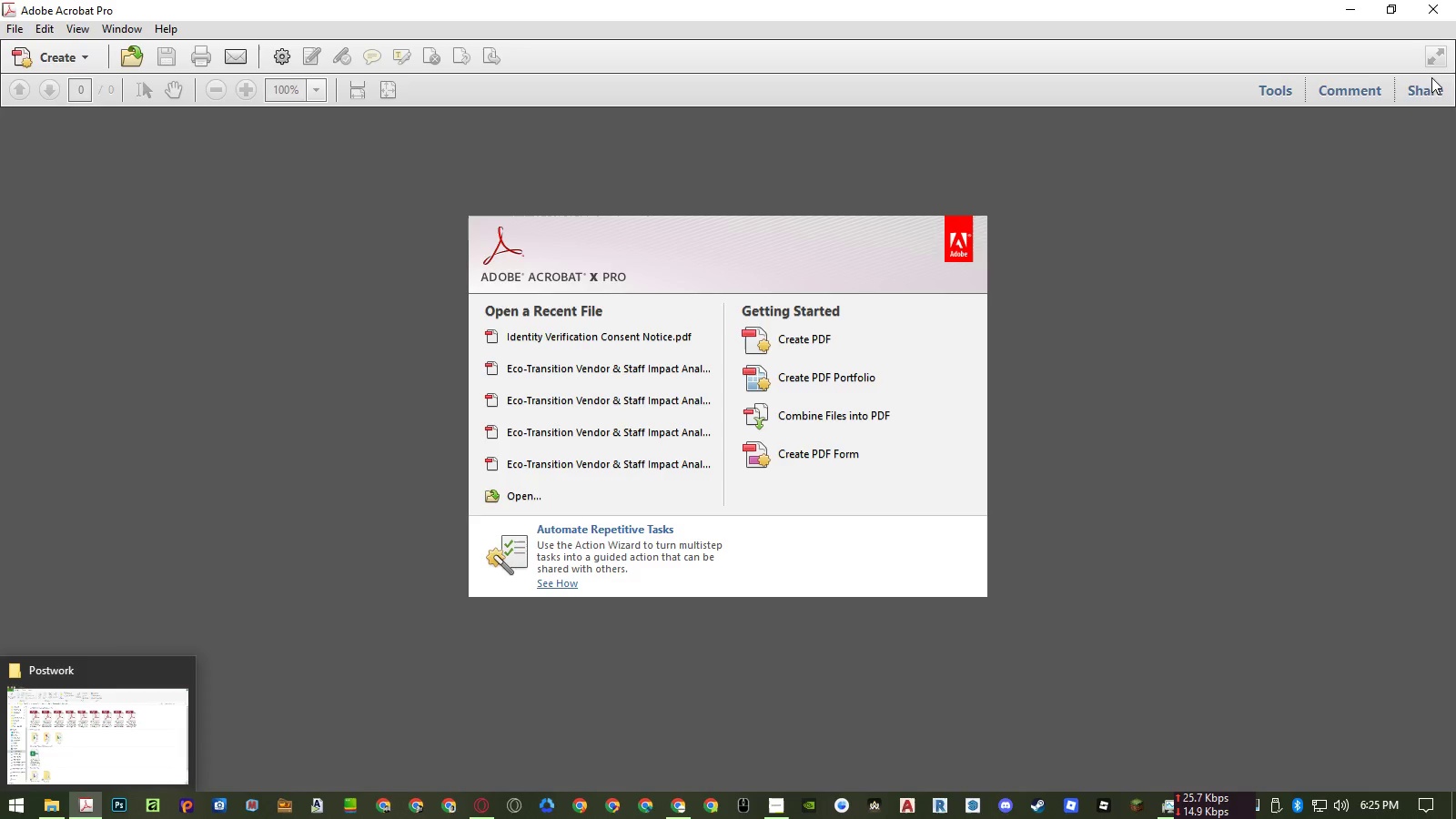 
left_click([1399, 11])
 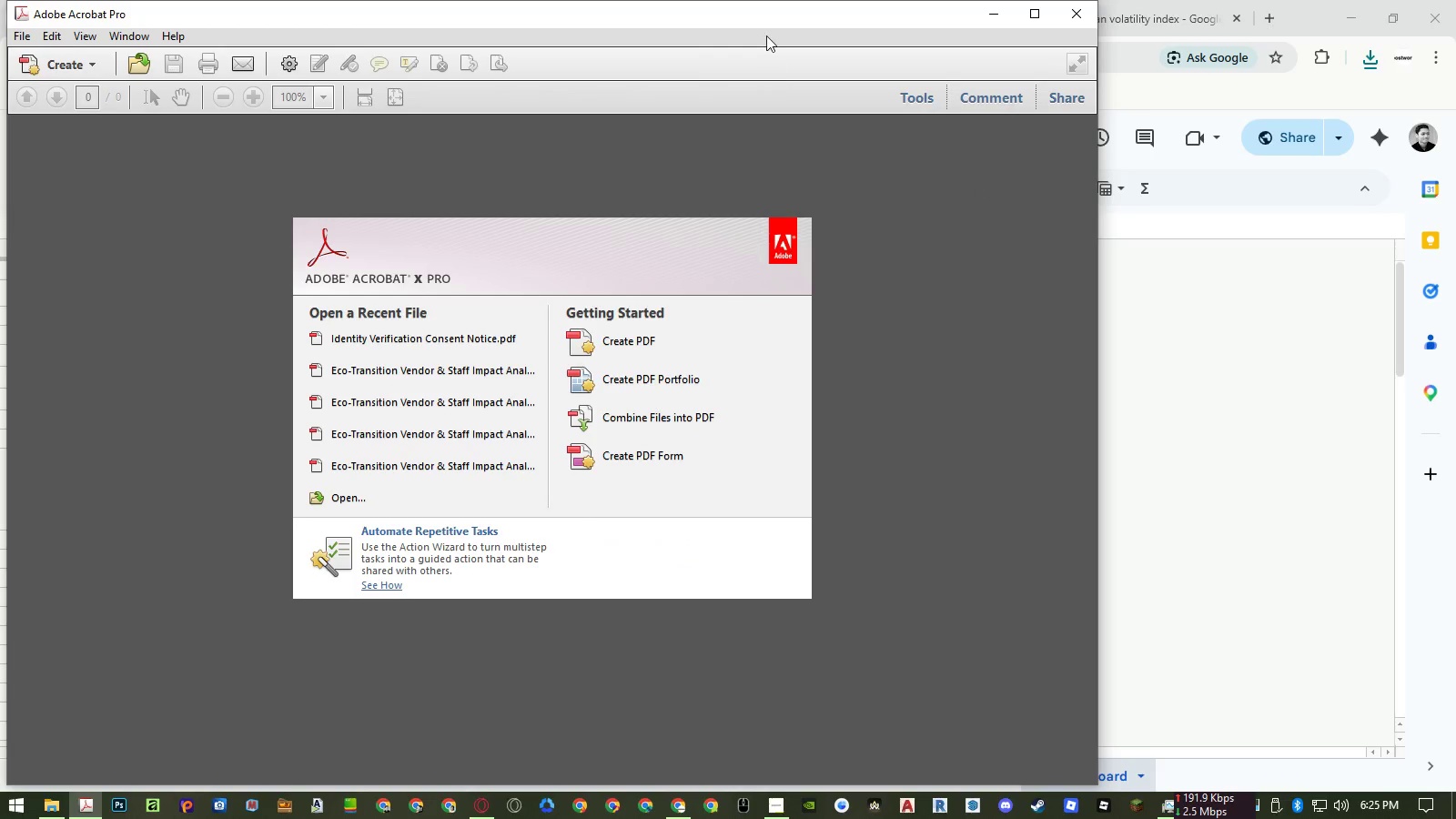 
left_click_drag(start_coordinate=[788, 15], to_coordinate=[1153, 15])
 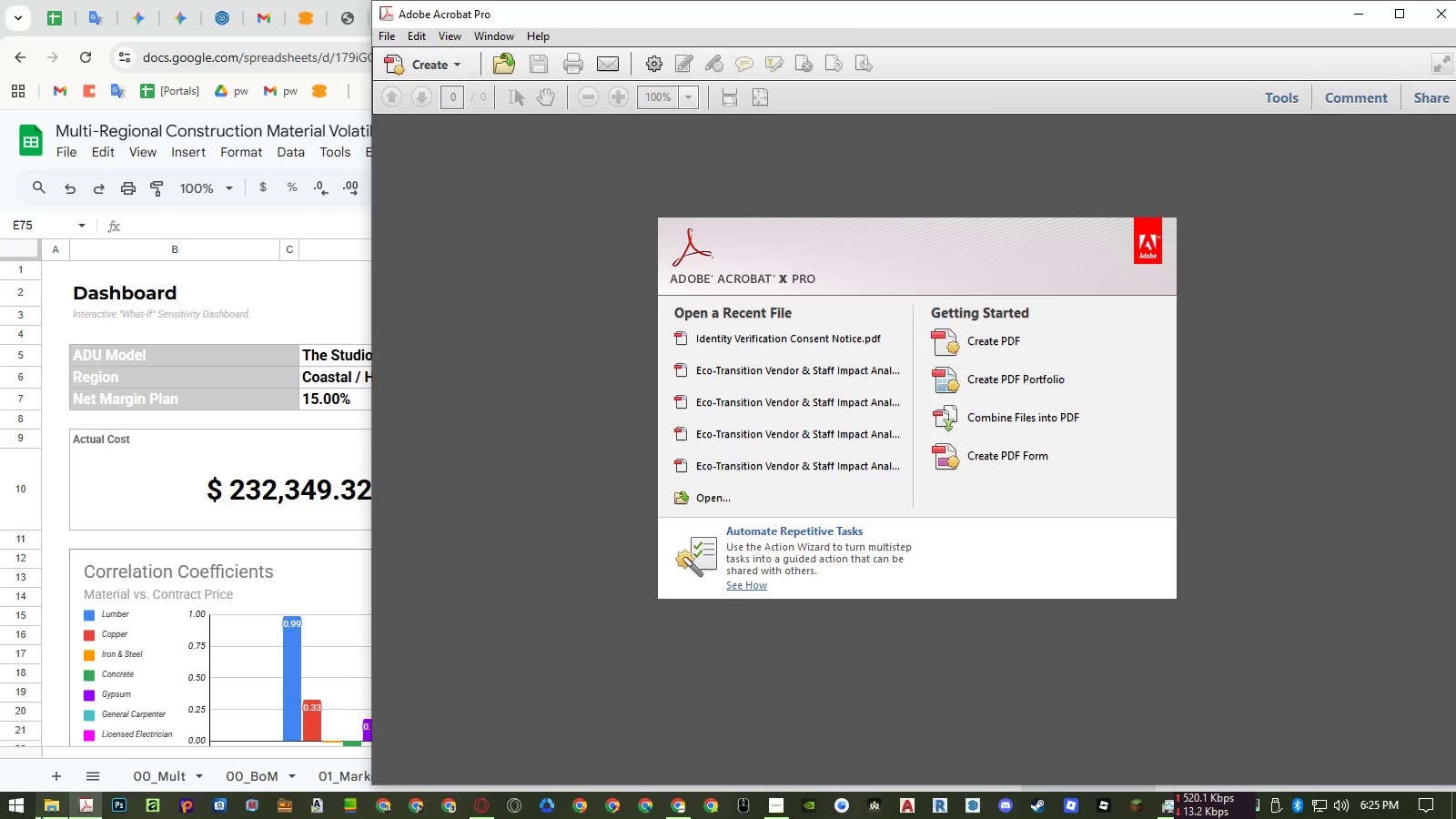 
left_click([51, 814])
 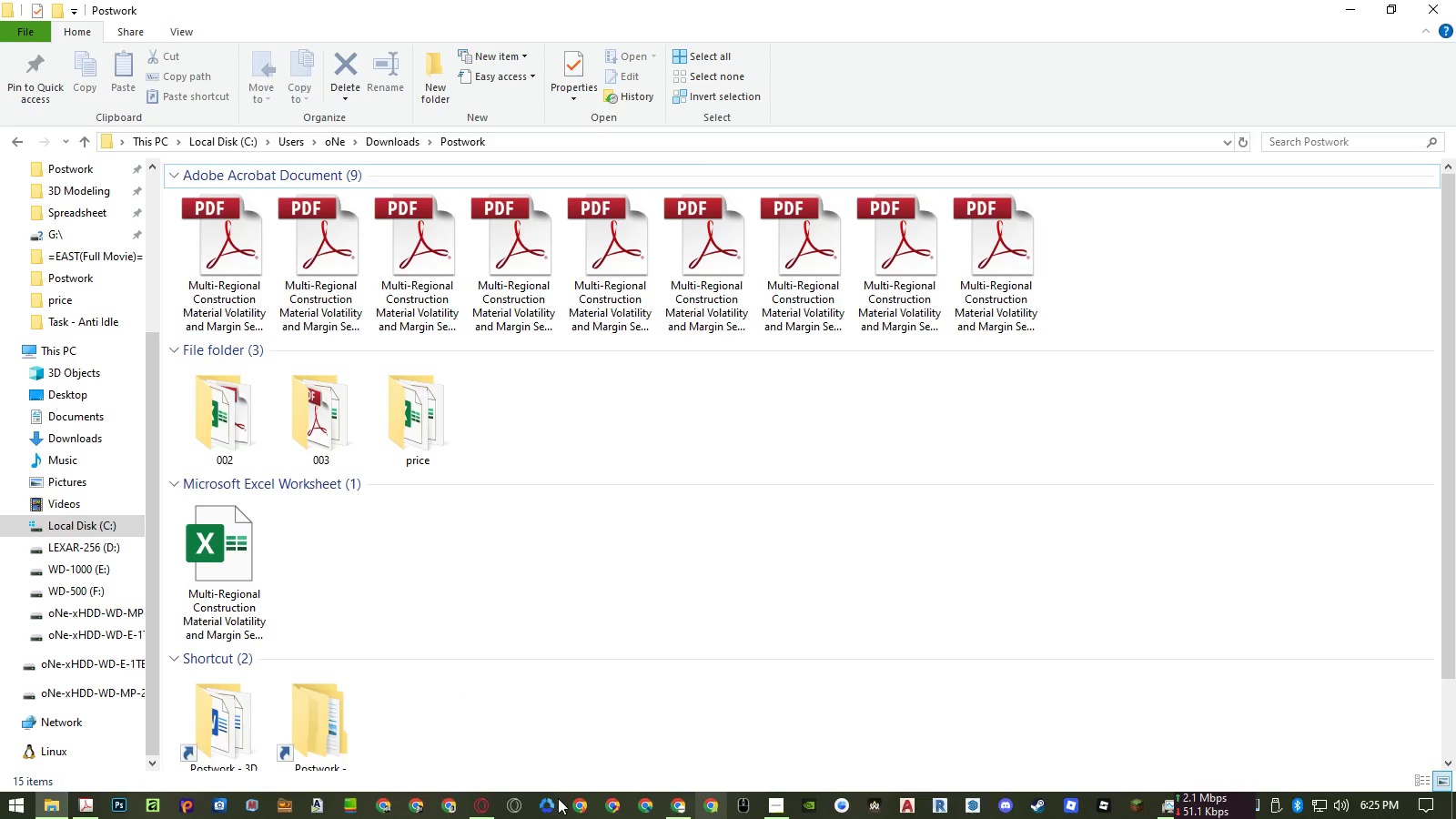 
left_click([76, 809])
 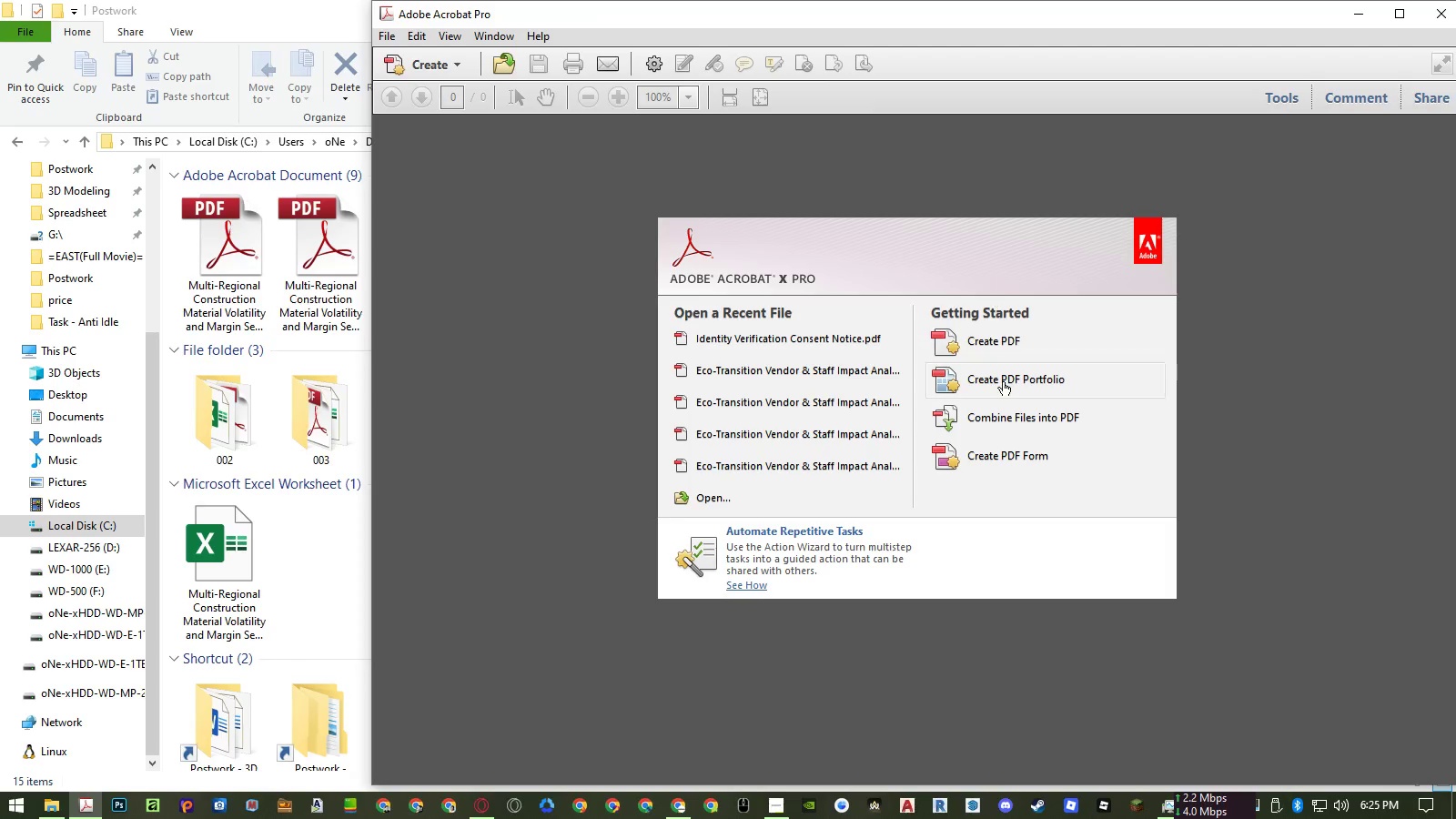 
left_click([1006, 415])
 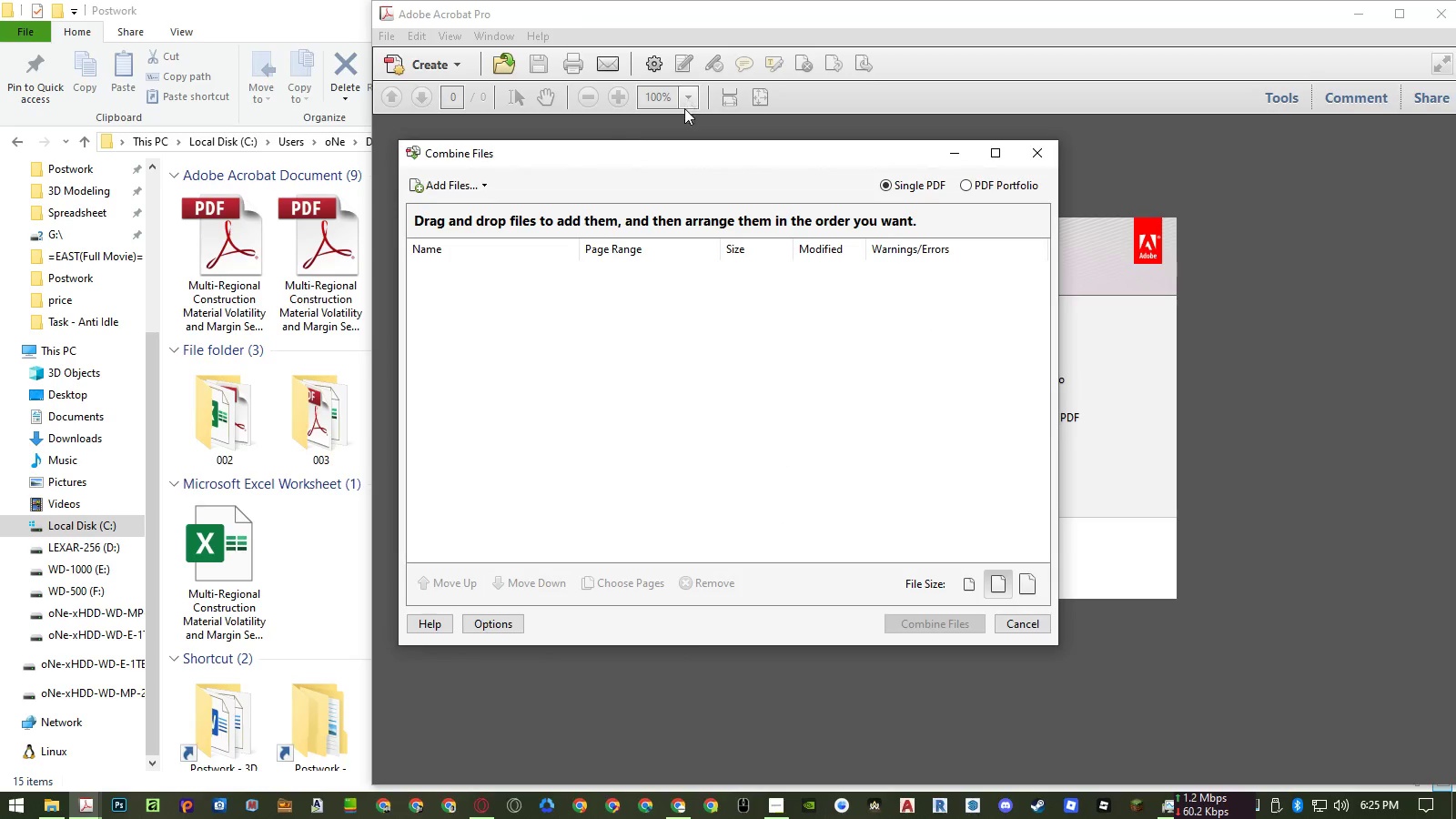 
left_click([229, 234])
 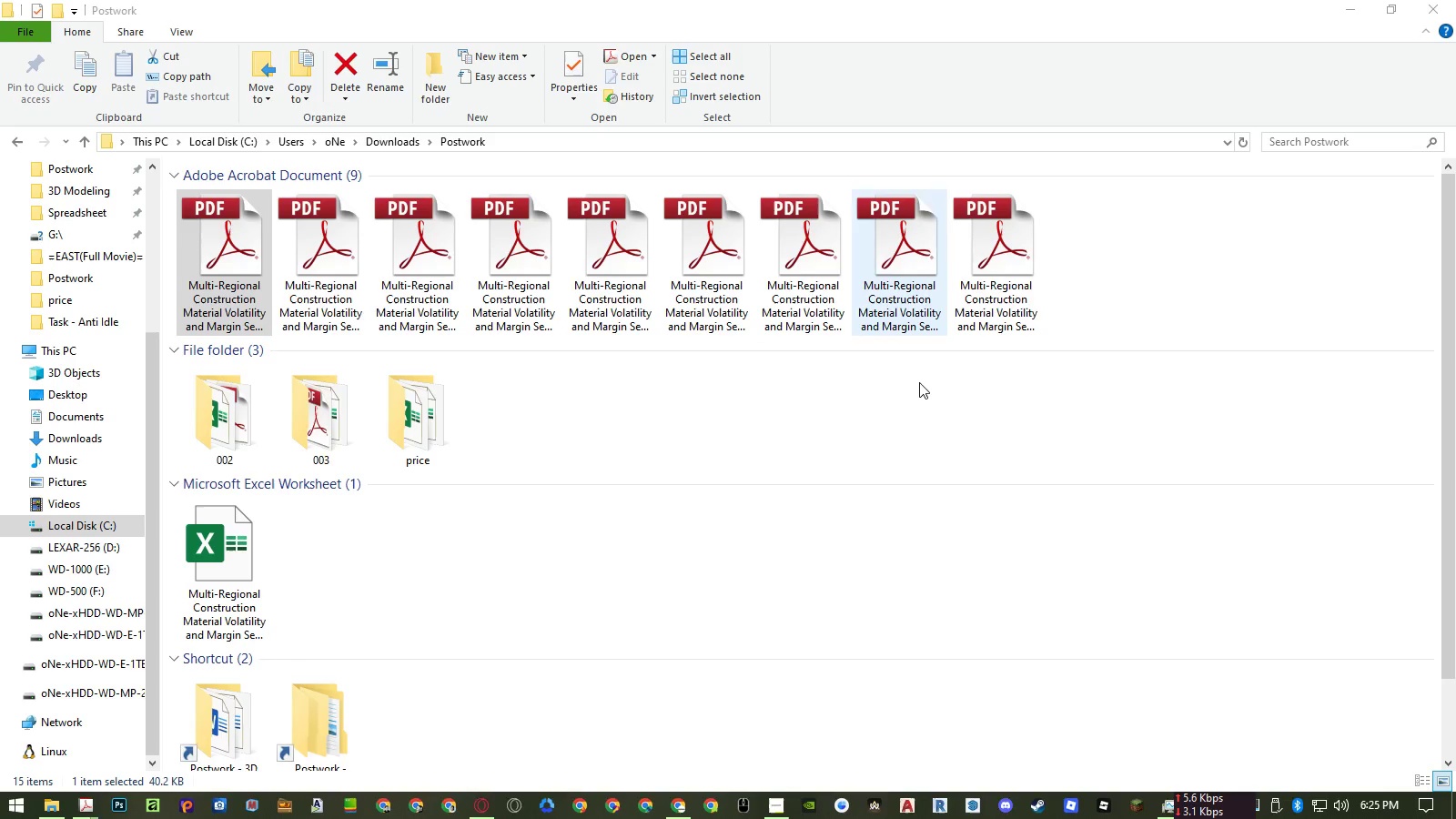 
right_click([915, 386])
 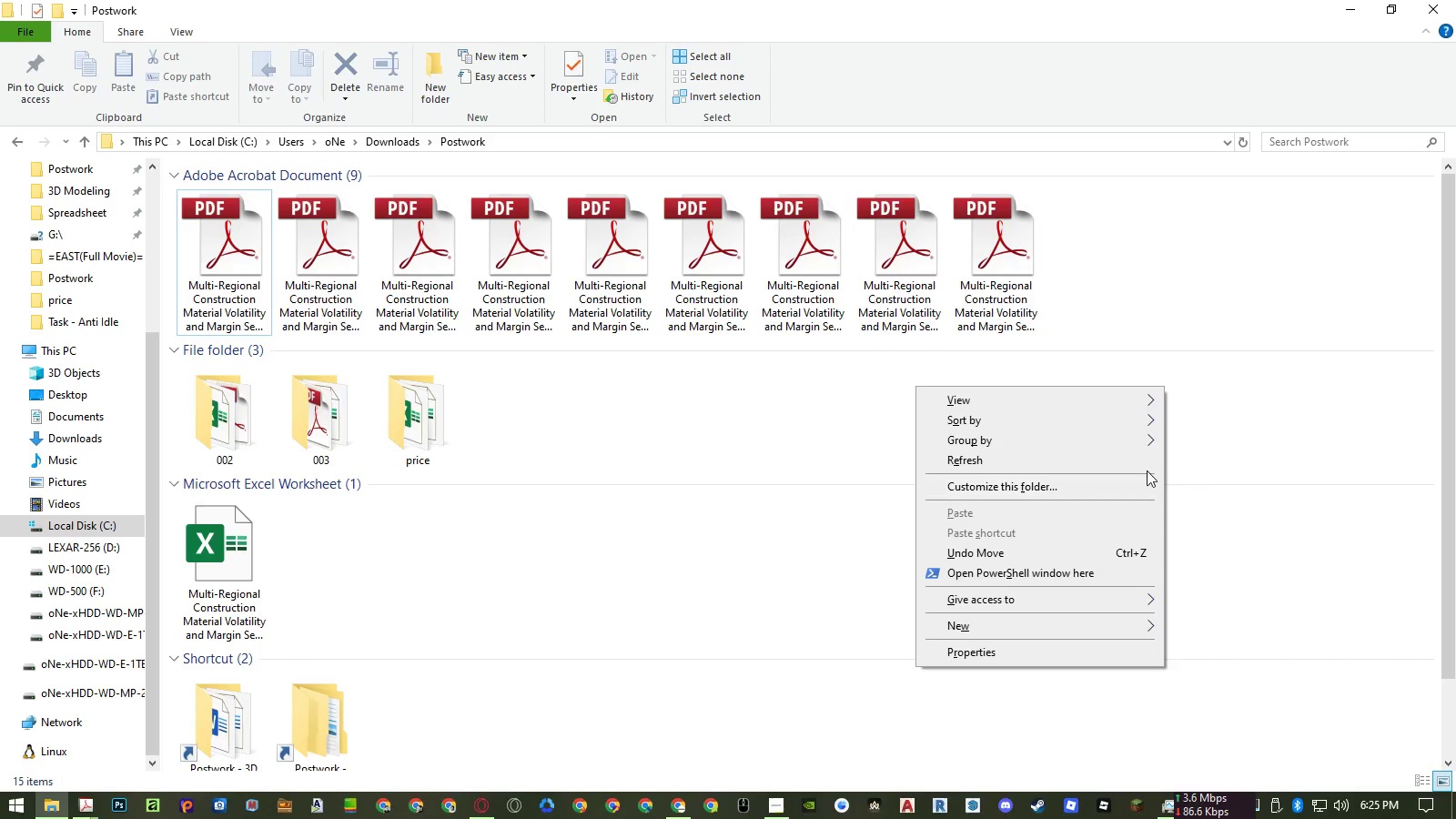 
left_click([1128, 403])
 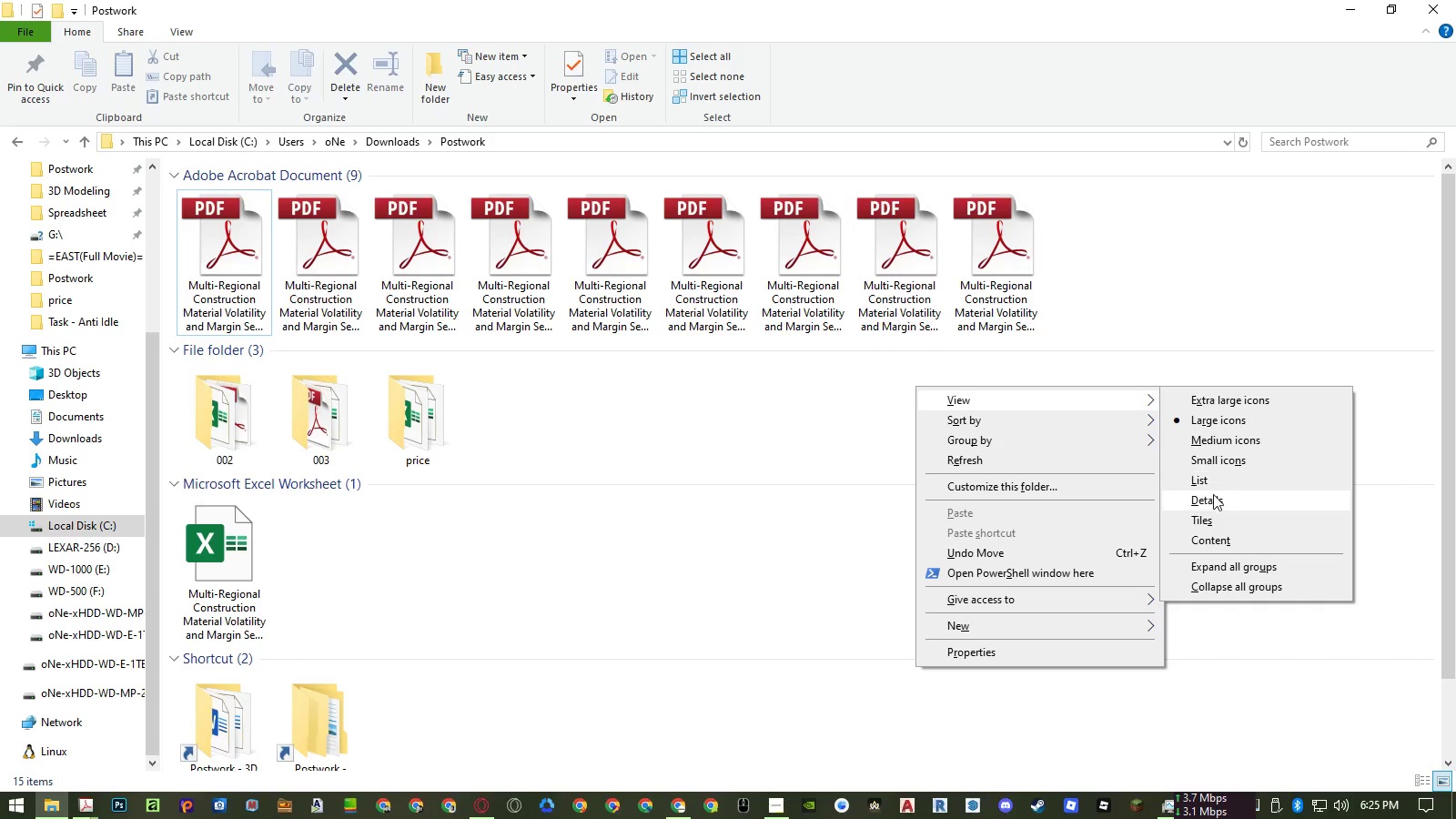 
left_click([1214, 498])
 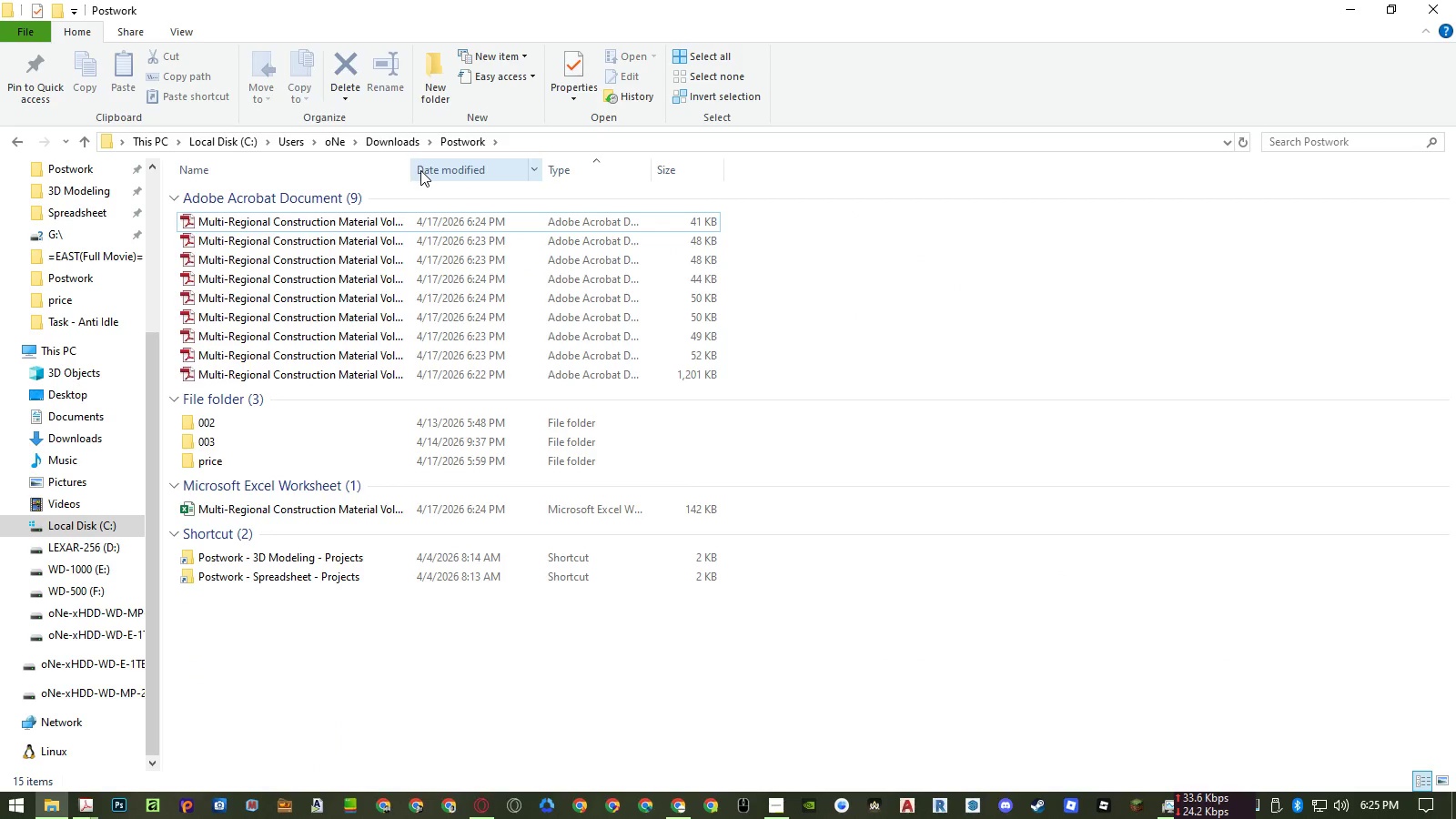 
double_click([411, 170])
 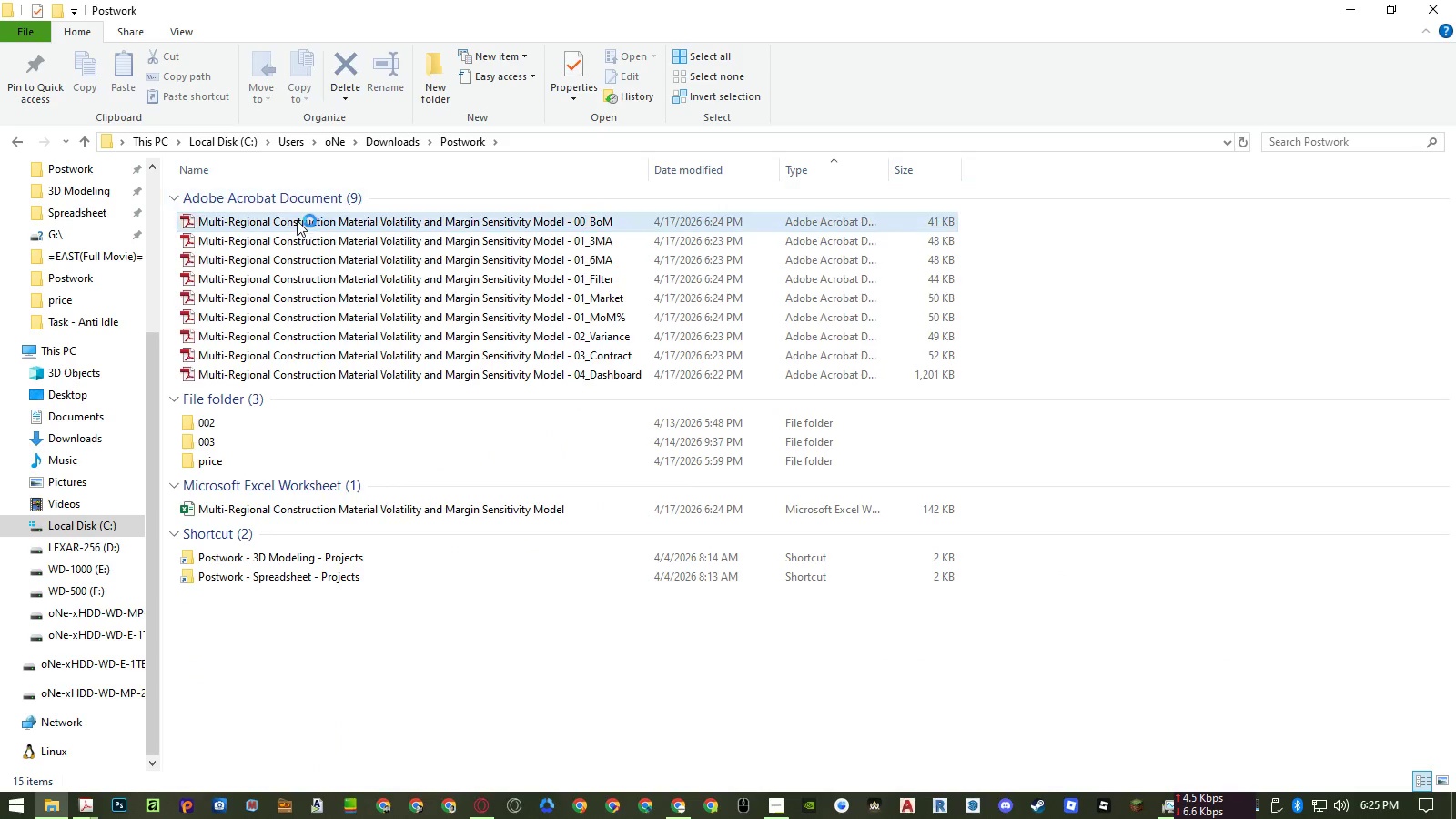 
left_click([297, 220])
 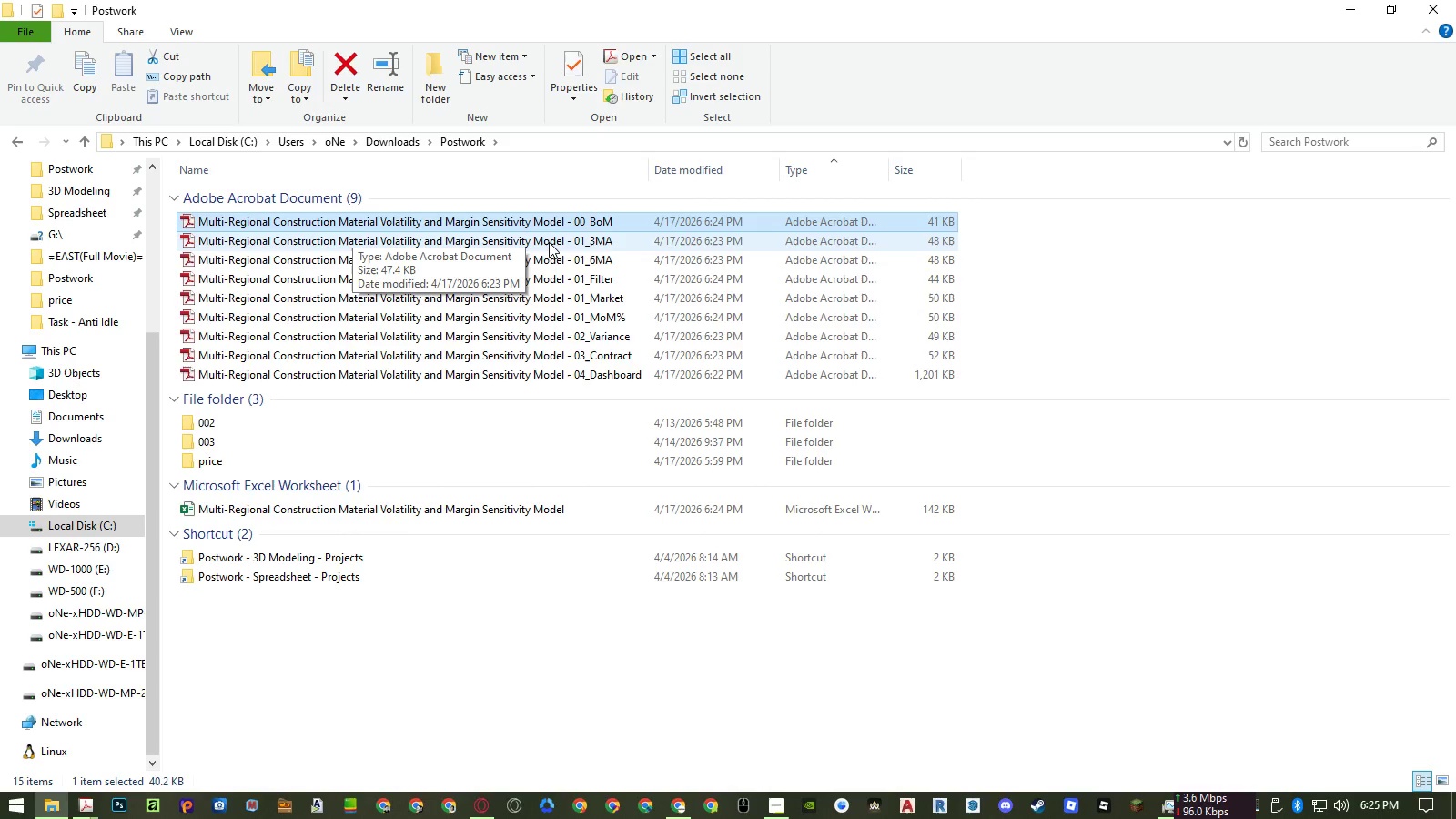 
wait(6.12)
 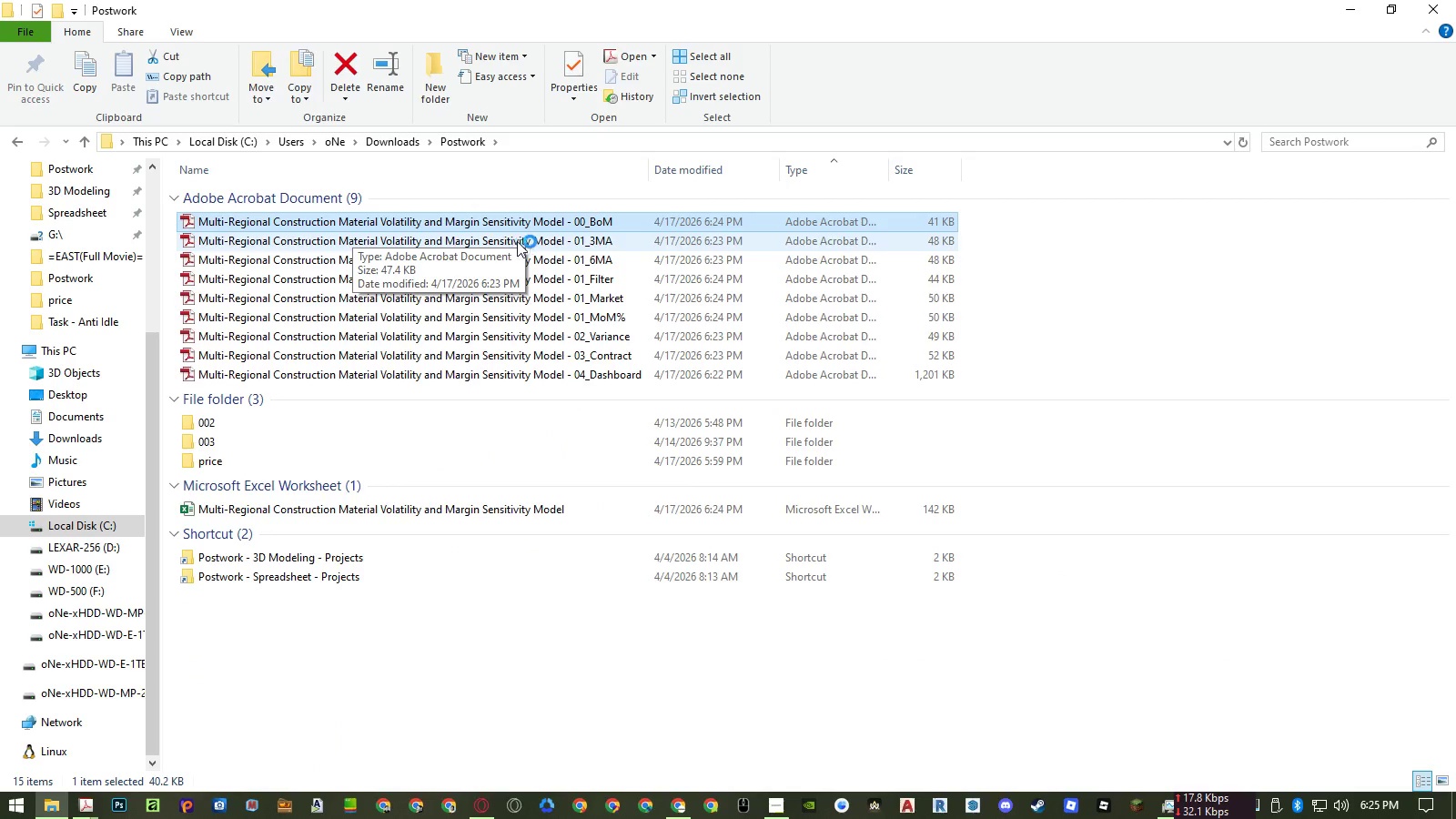 
left_click([549, 242])
 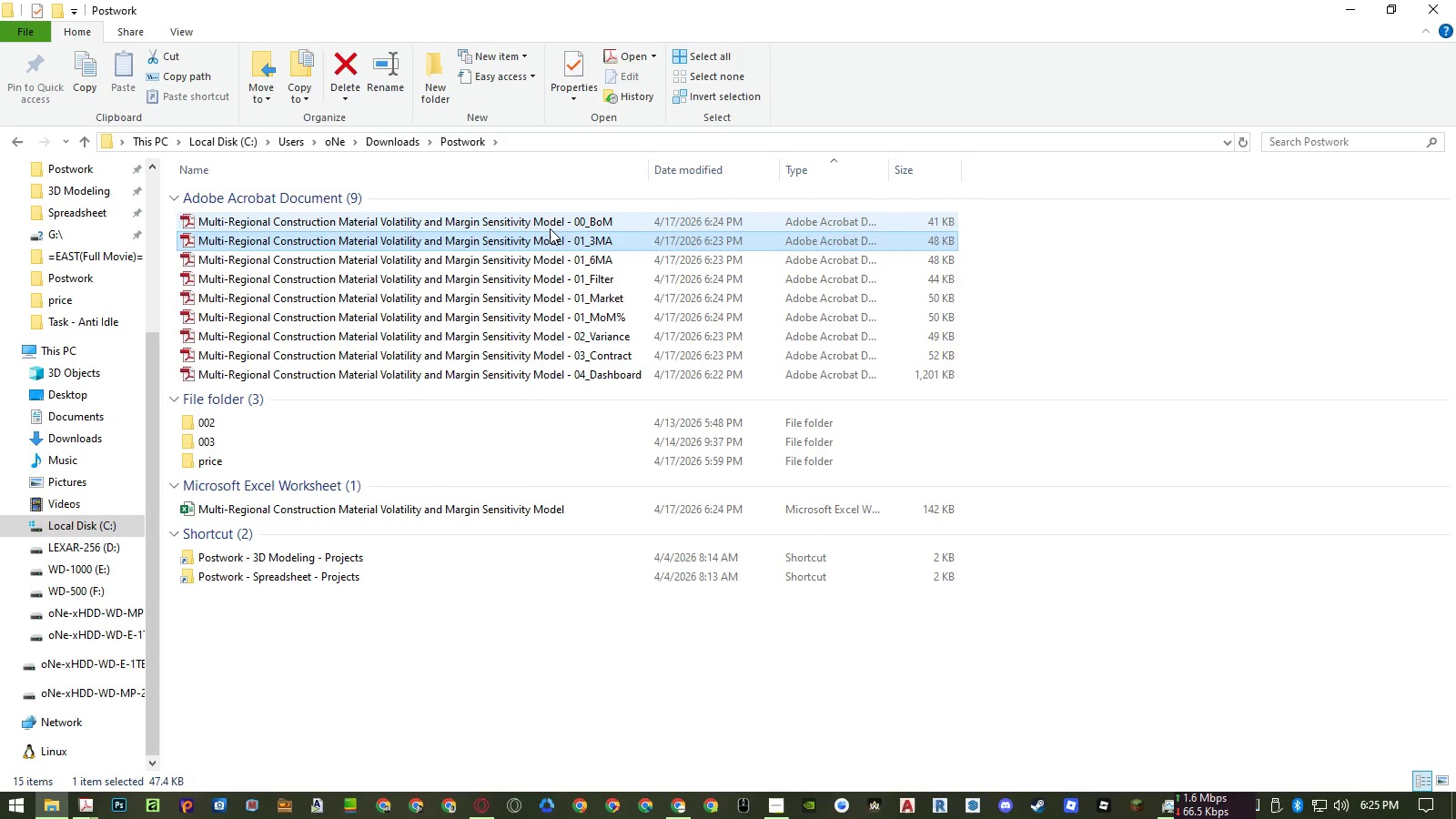 
left_click([550, 226])
 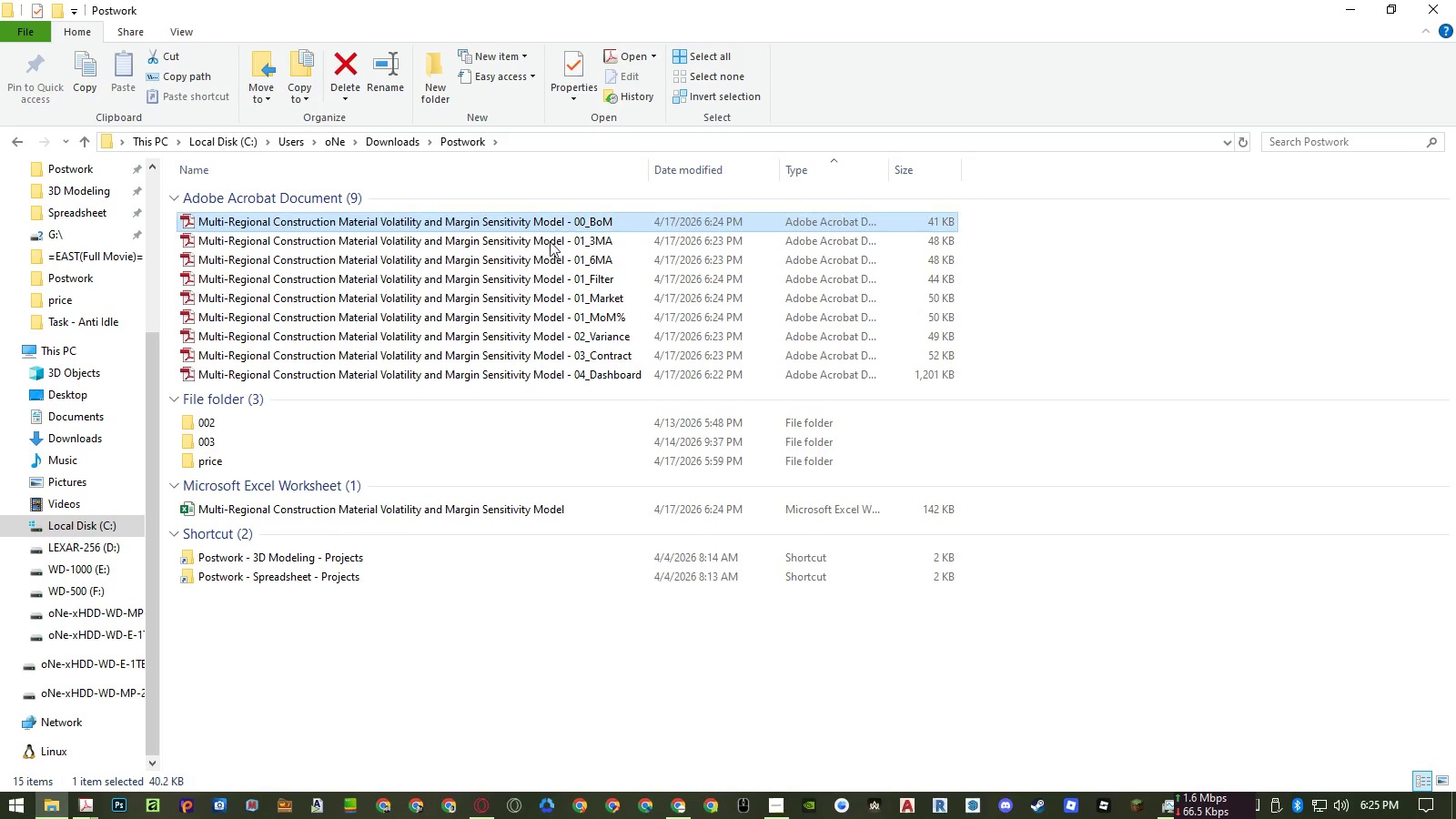 
hold_key(key=ShiftLeft, duration=1.11)
left_click([563, 376])
 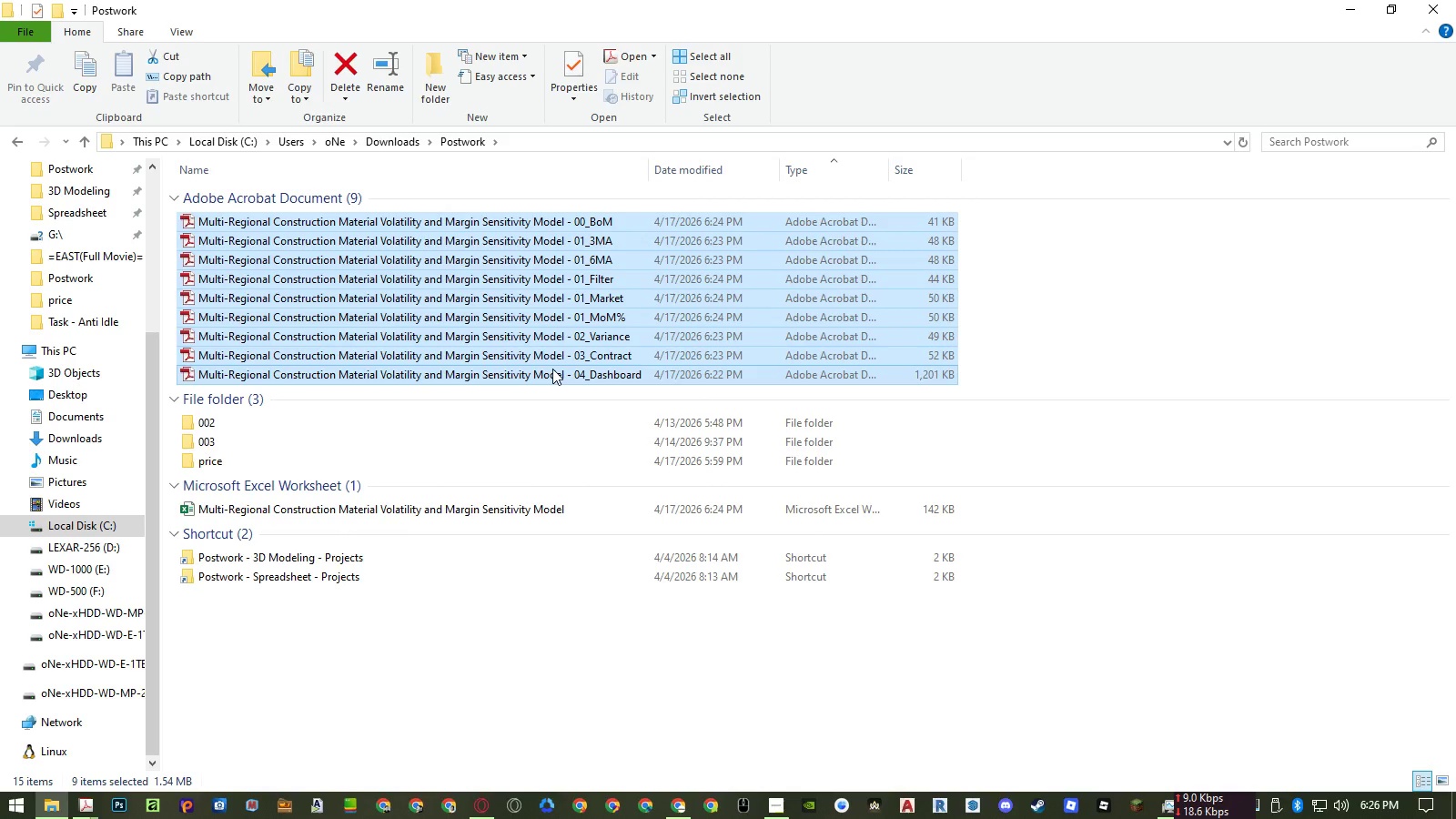 
left_click_drag(start_coordinate=[552, 369], to_coordinate=[746, 448])
 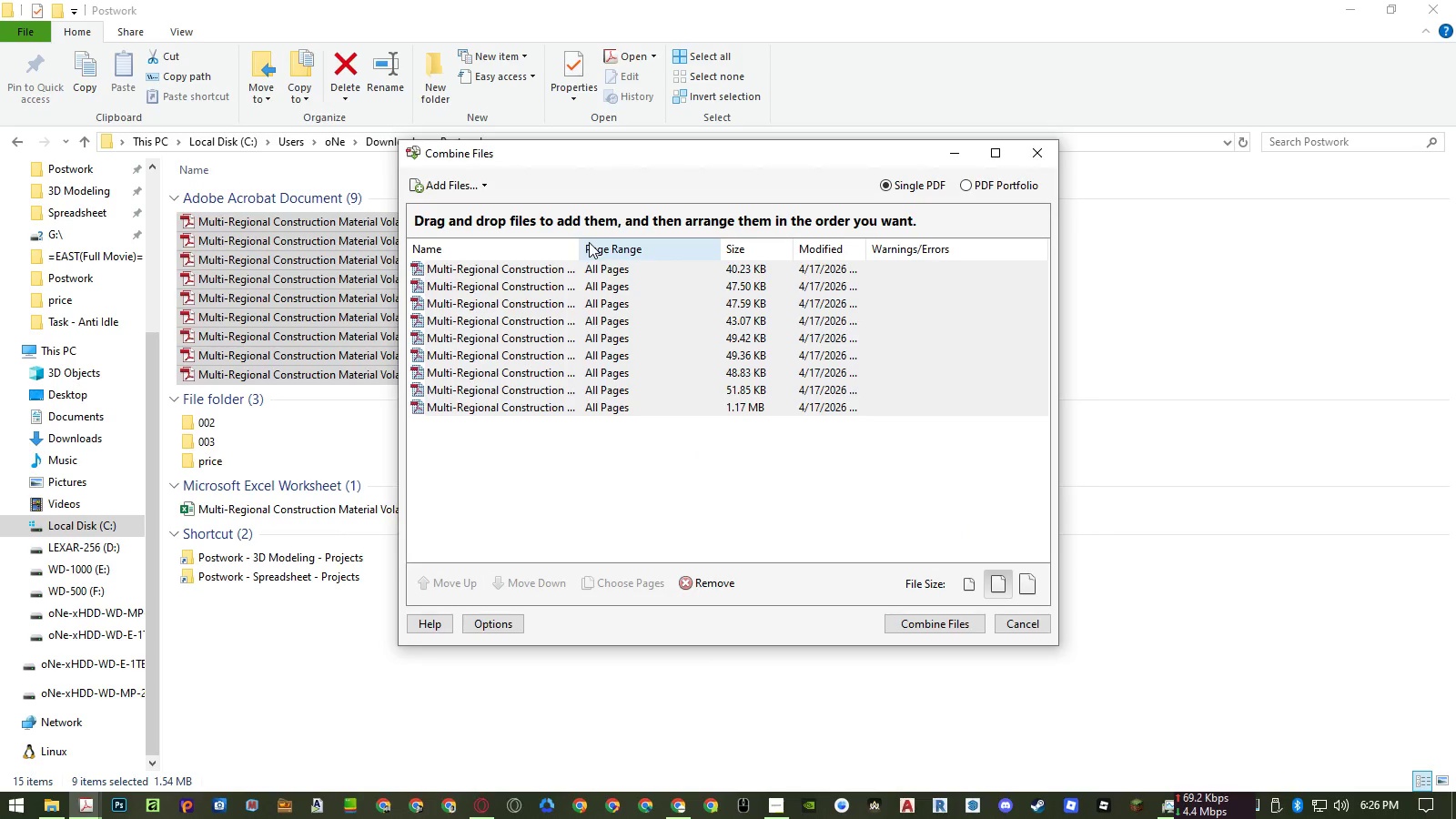 
double_click([581, 242])
 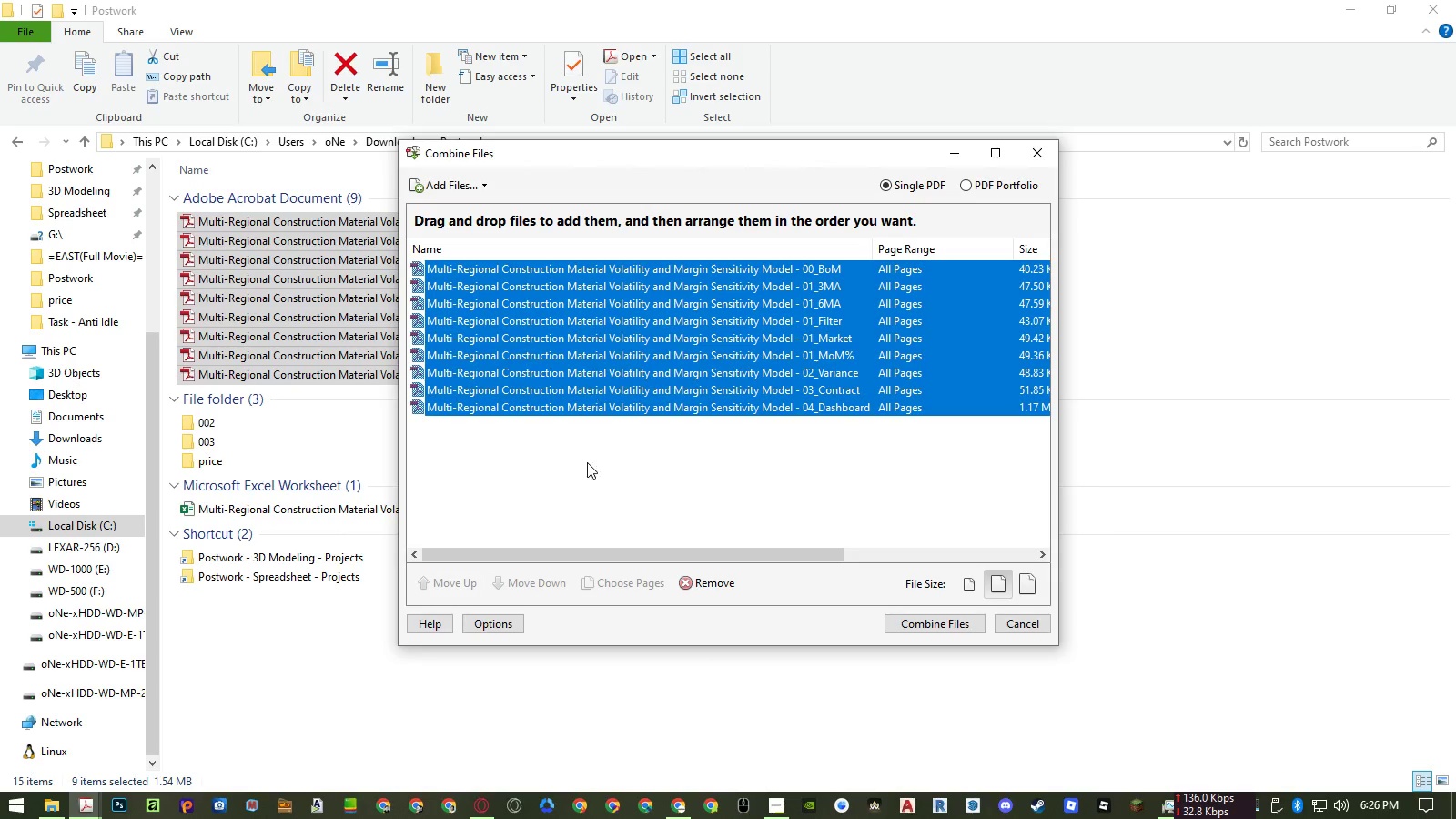 
triple_click([586, 472])
 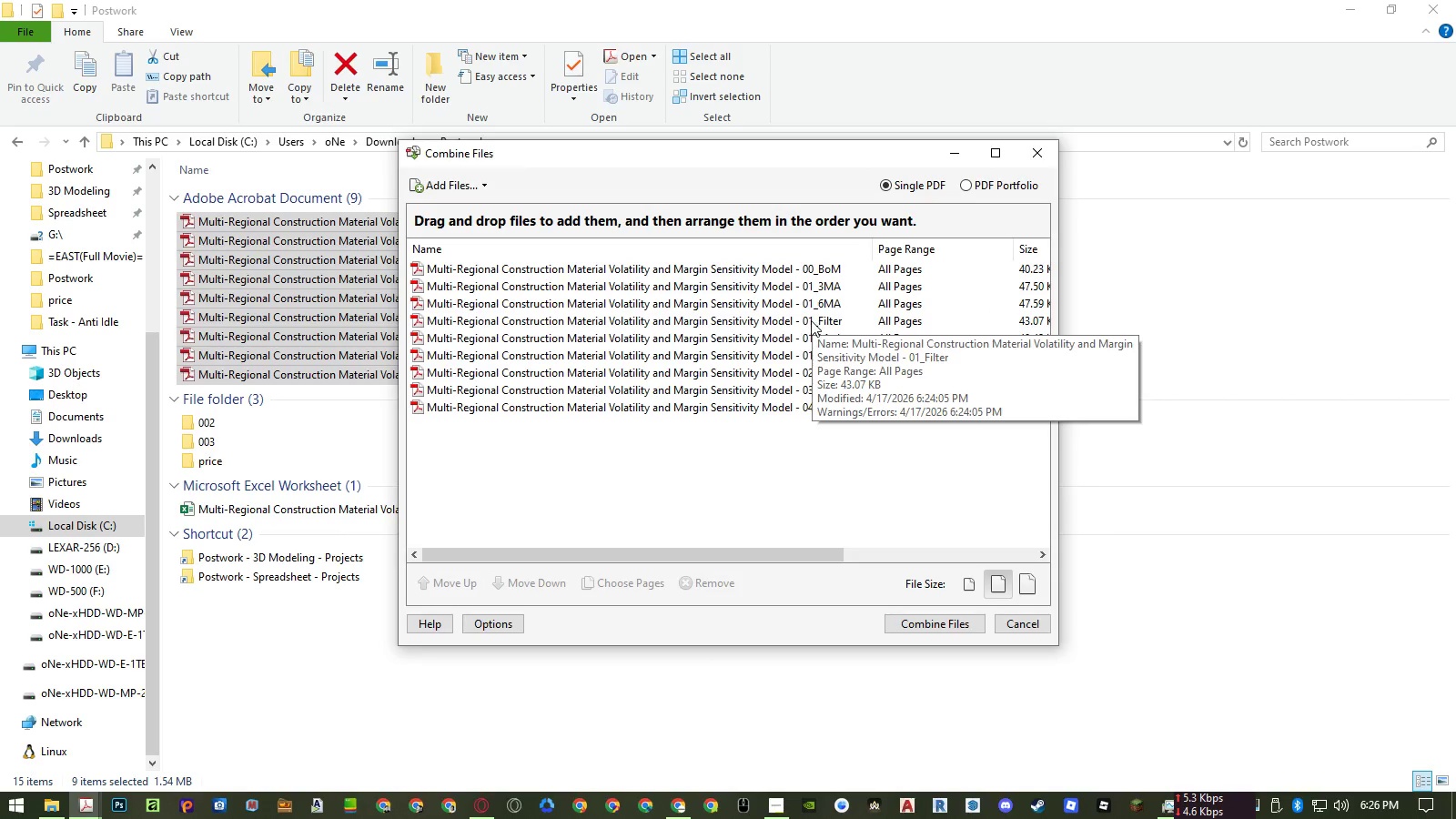 
left_click([801, 339])
 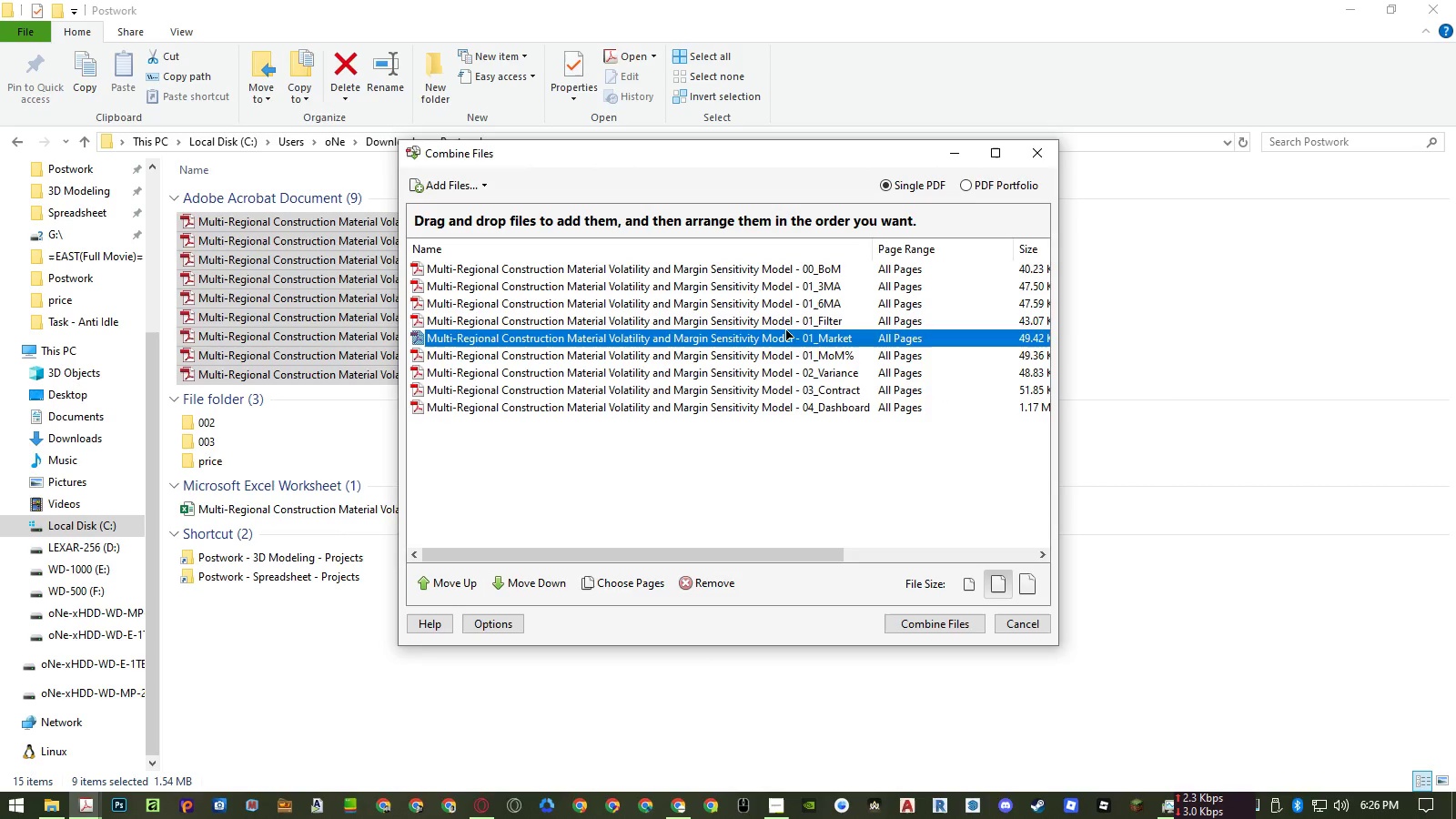 
left_click_drag(start_coordinate=[786, 339], to_coordinate=[789, 260])
 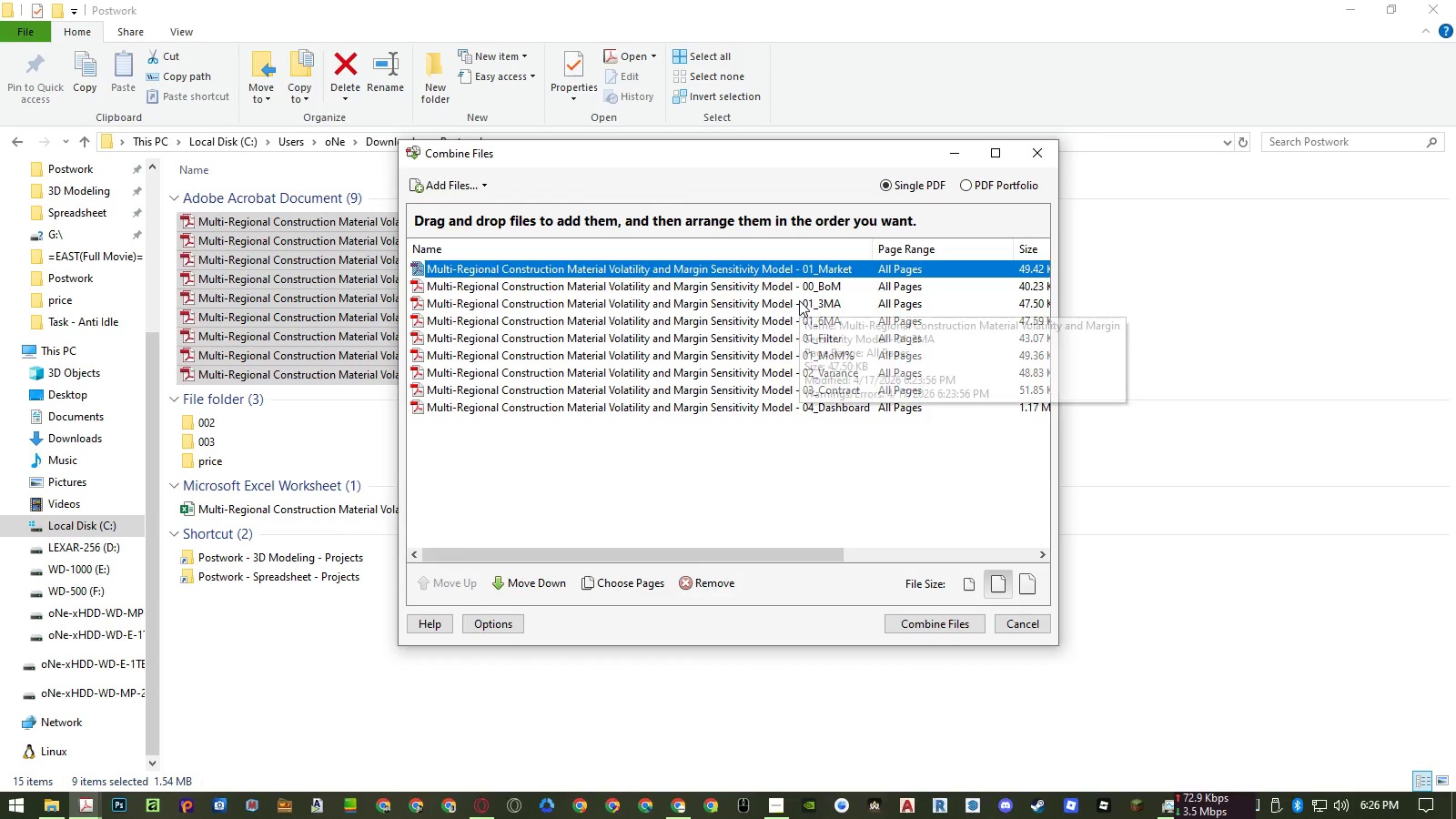 
left_click([805, 288])
 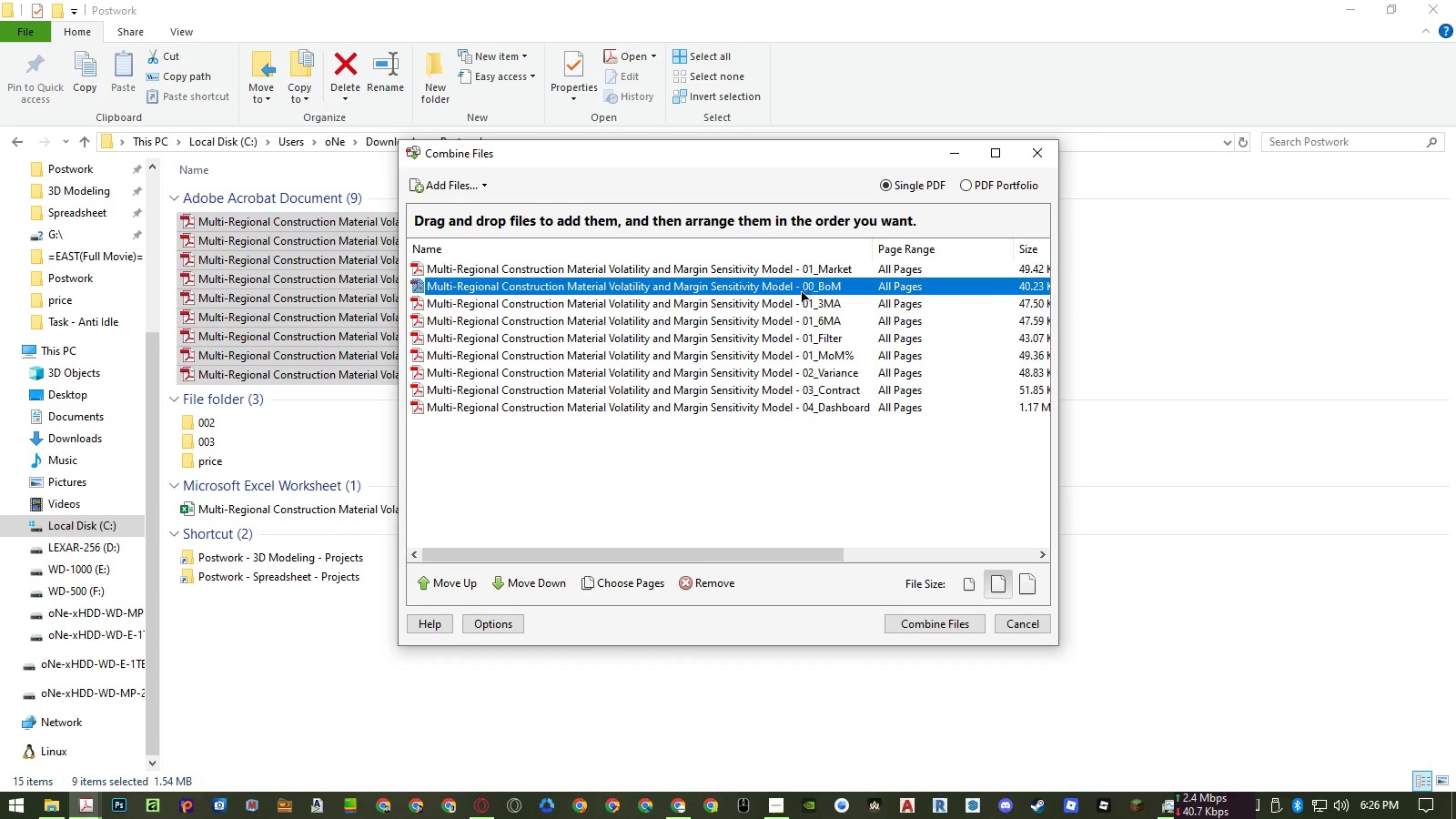 
left_click_drag(start_coordinate=[803, 288], to_coordinate=[797, 361])
 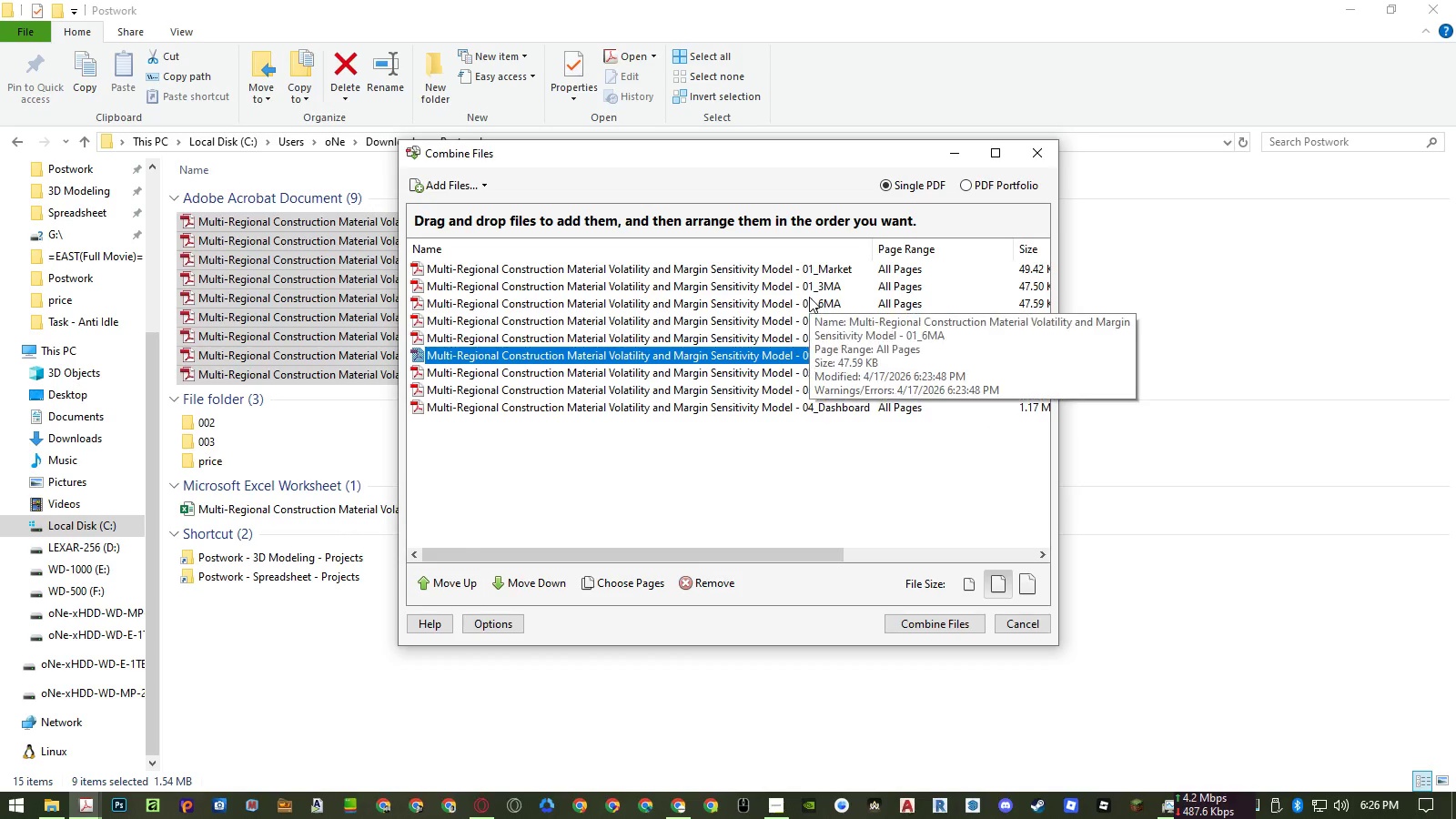 
left_click([809, 295])
 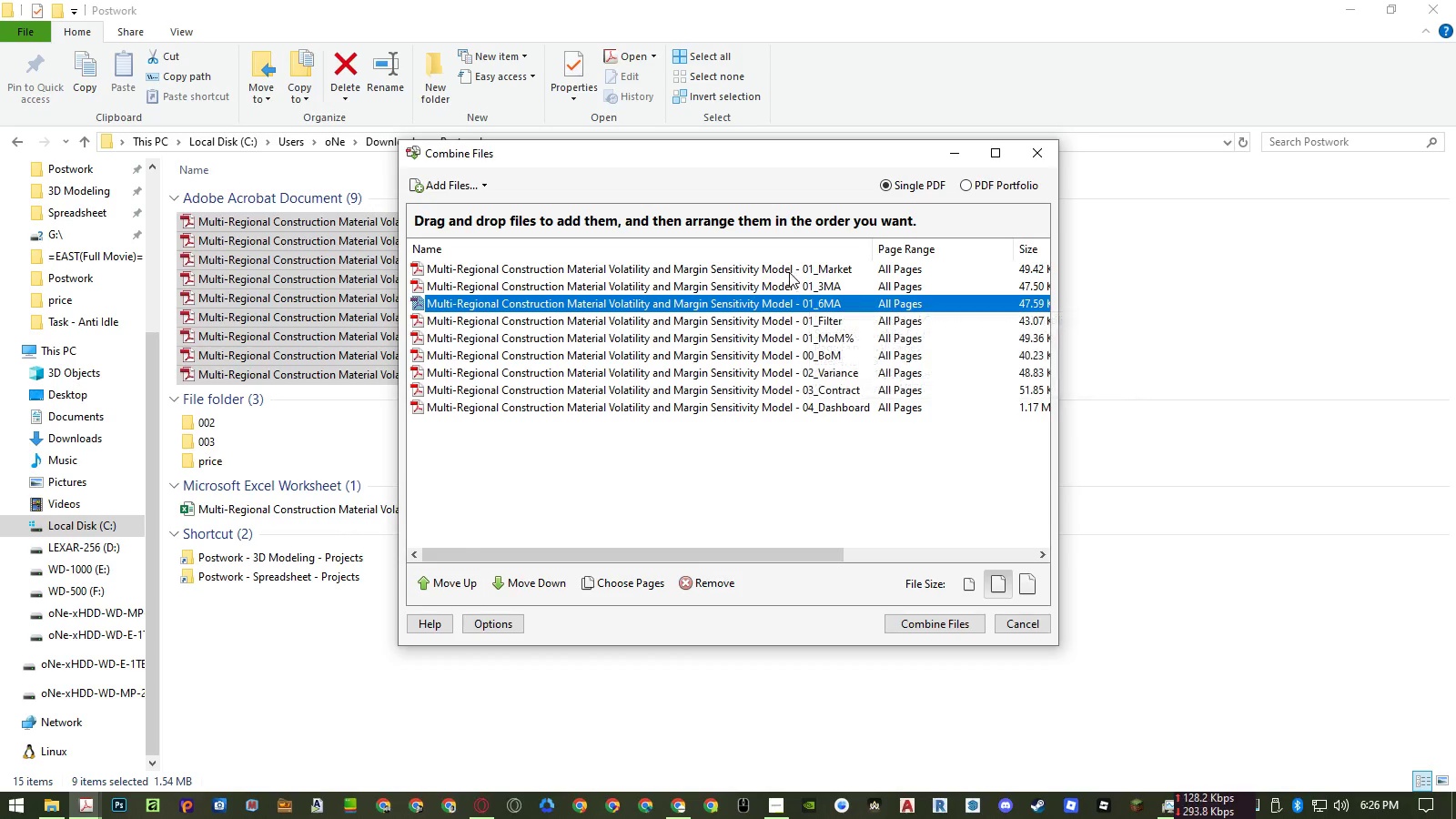 
left_click([789, 272])
 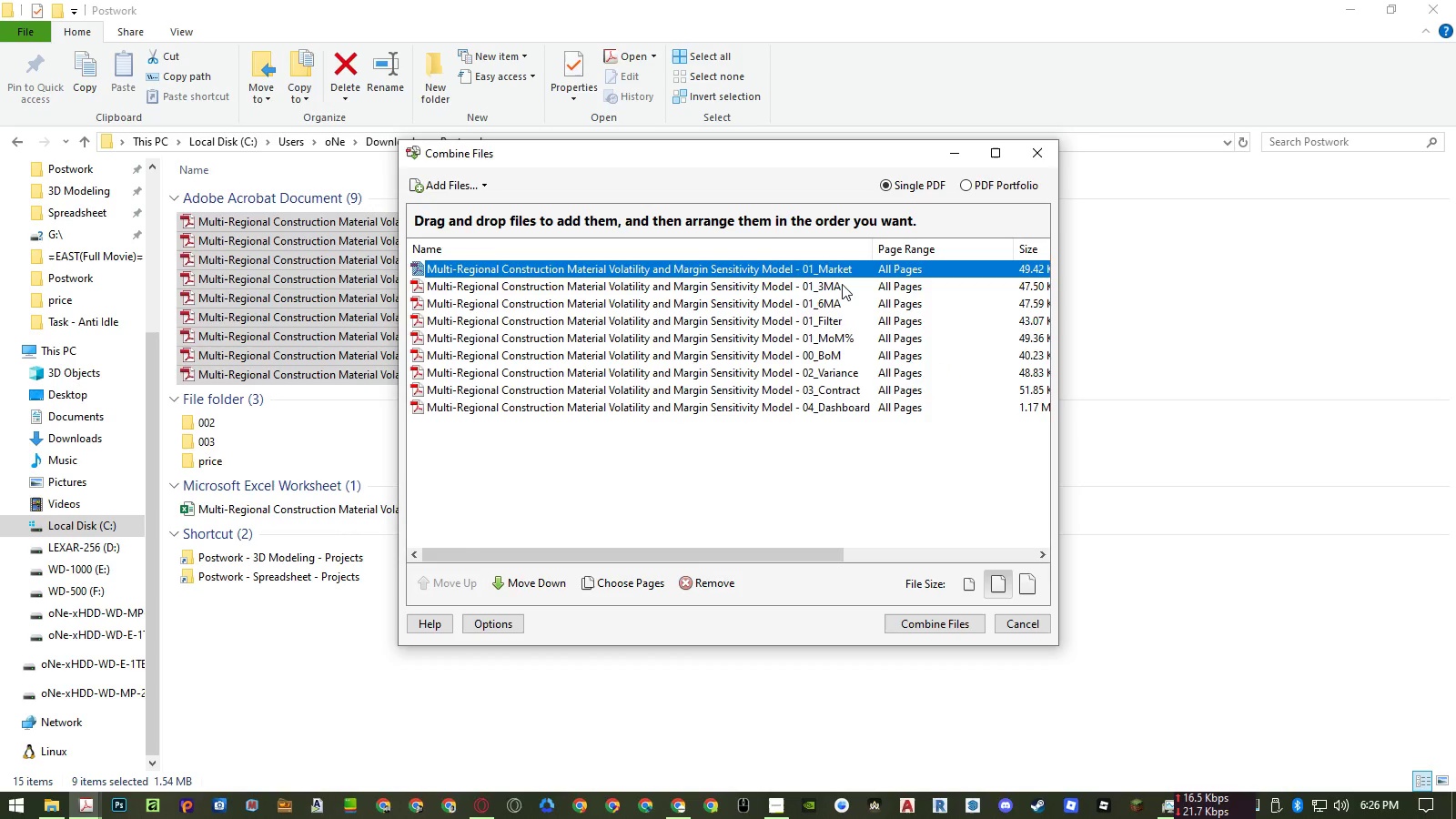 
double_click([835, 299])
 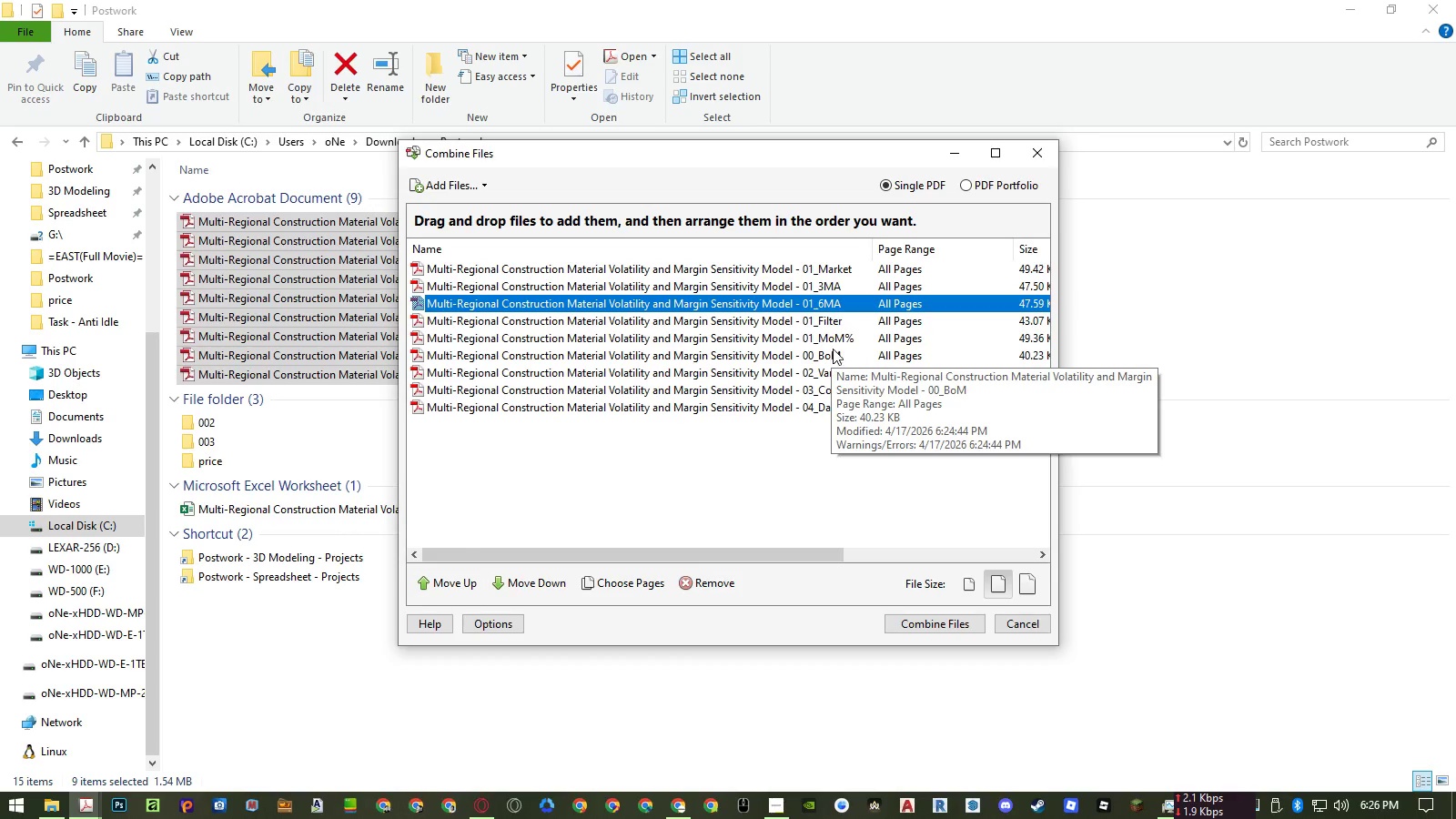 
left_click([835, 340])
 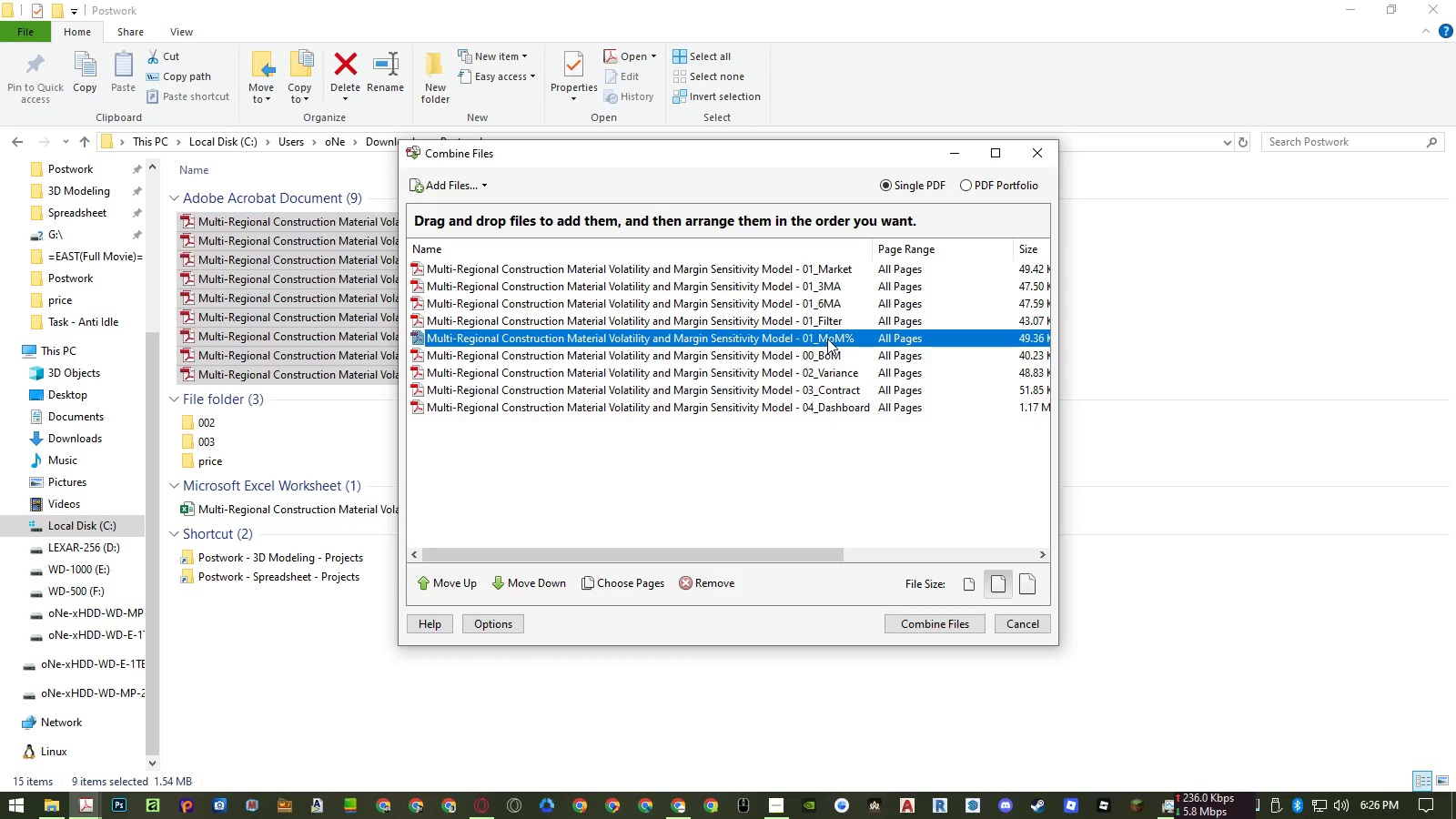 
left_click_drag(start_coordinate=[827, 339], to_coordinate=[832, 312])
 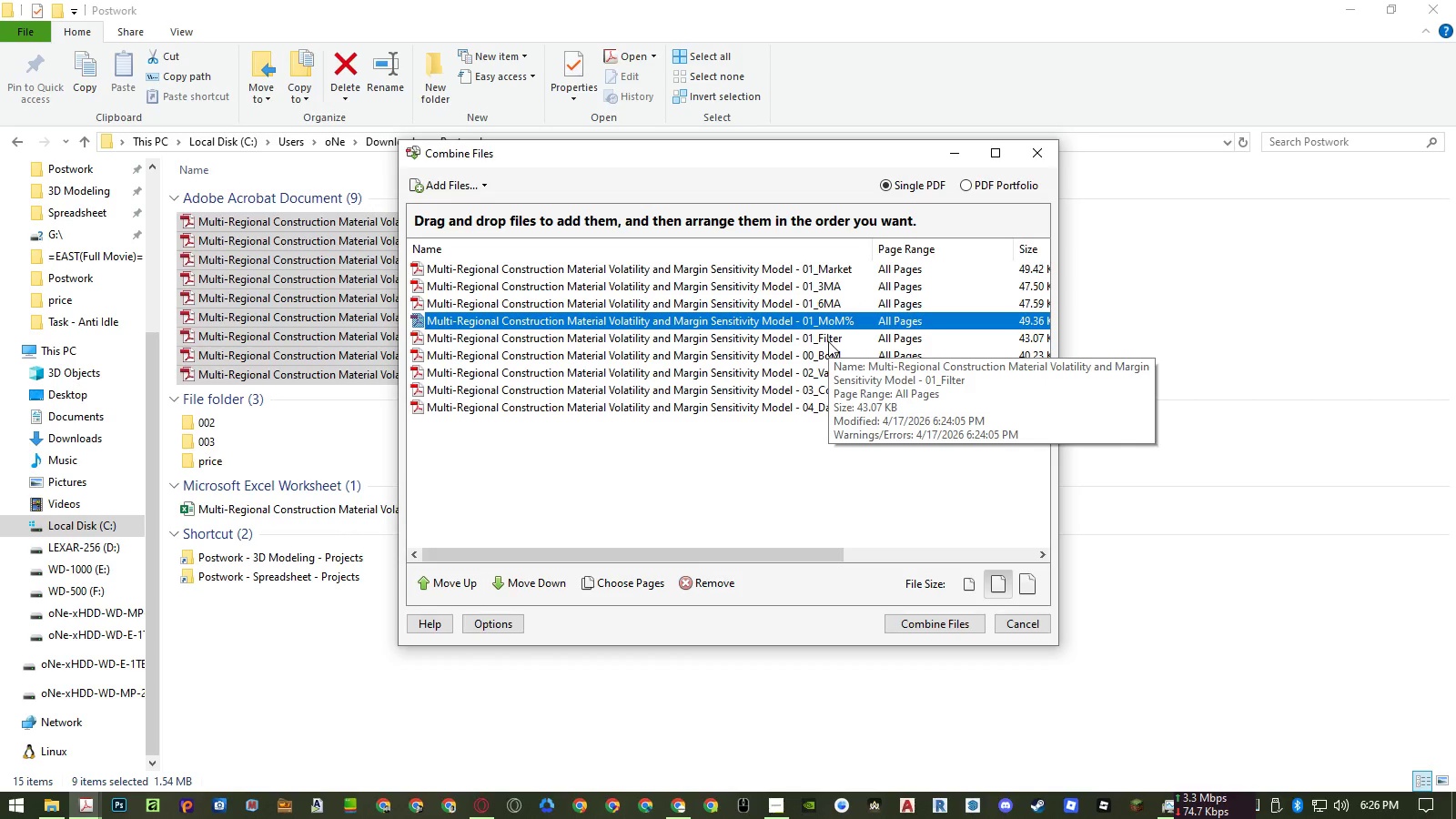 
left_click([828, 341])
 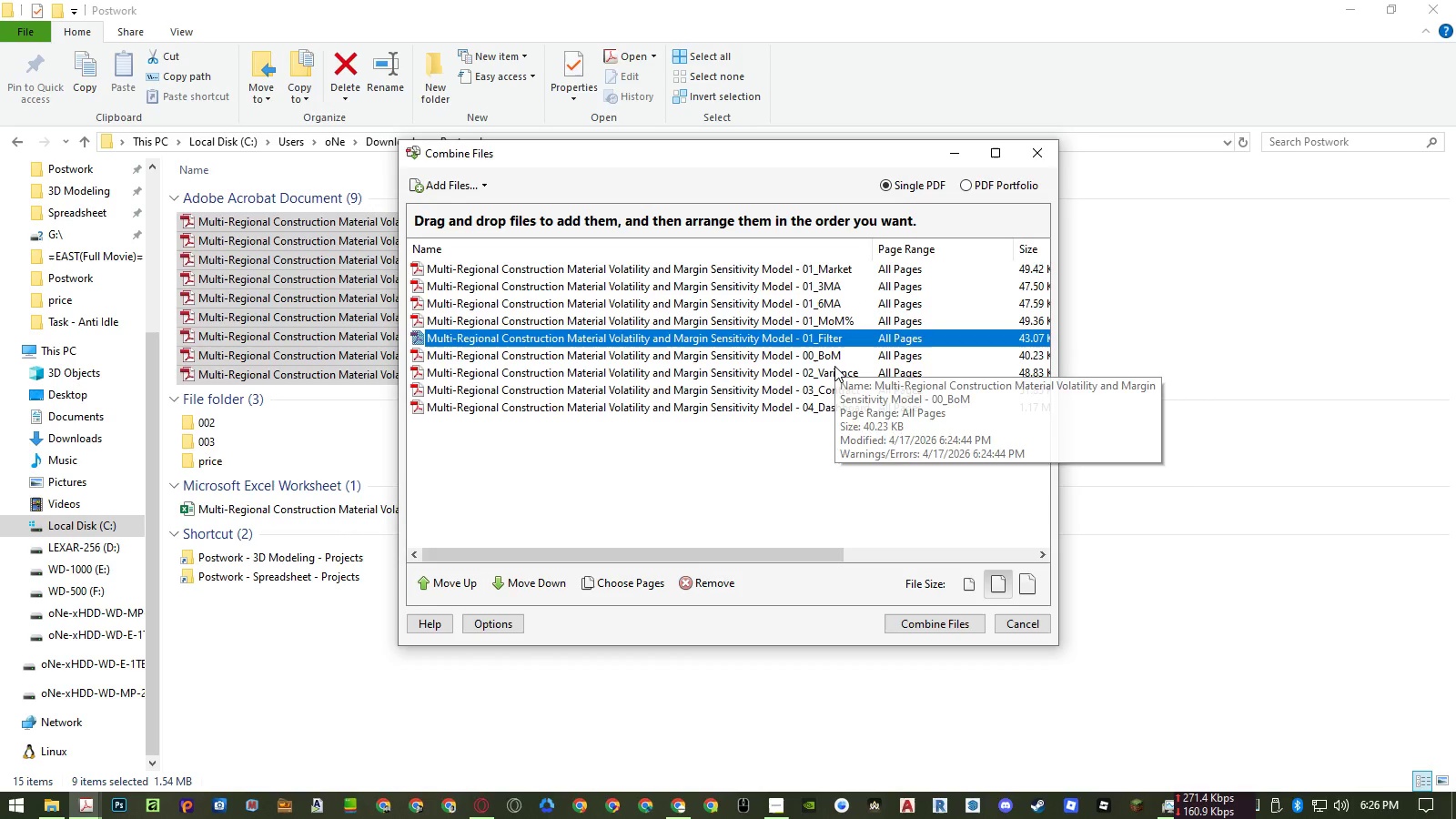 
left_click([834, 370])
 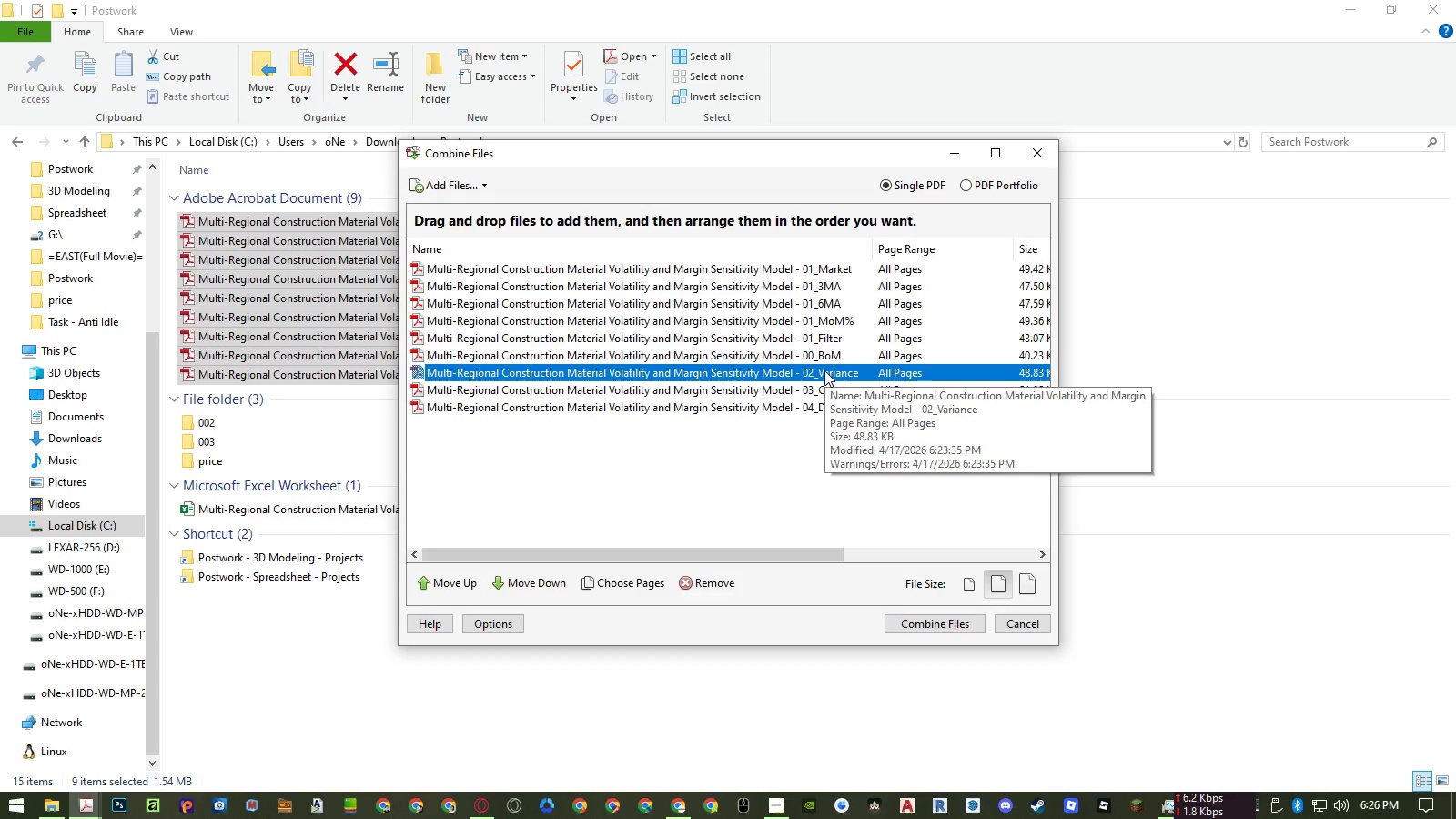 
wait(6.72)
 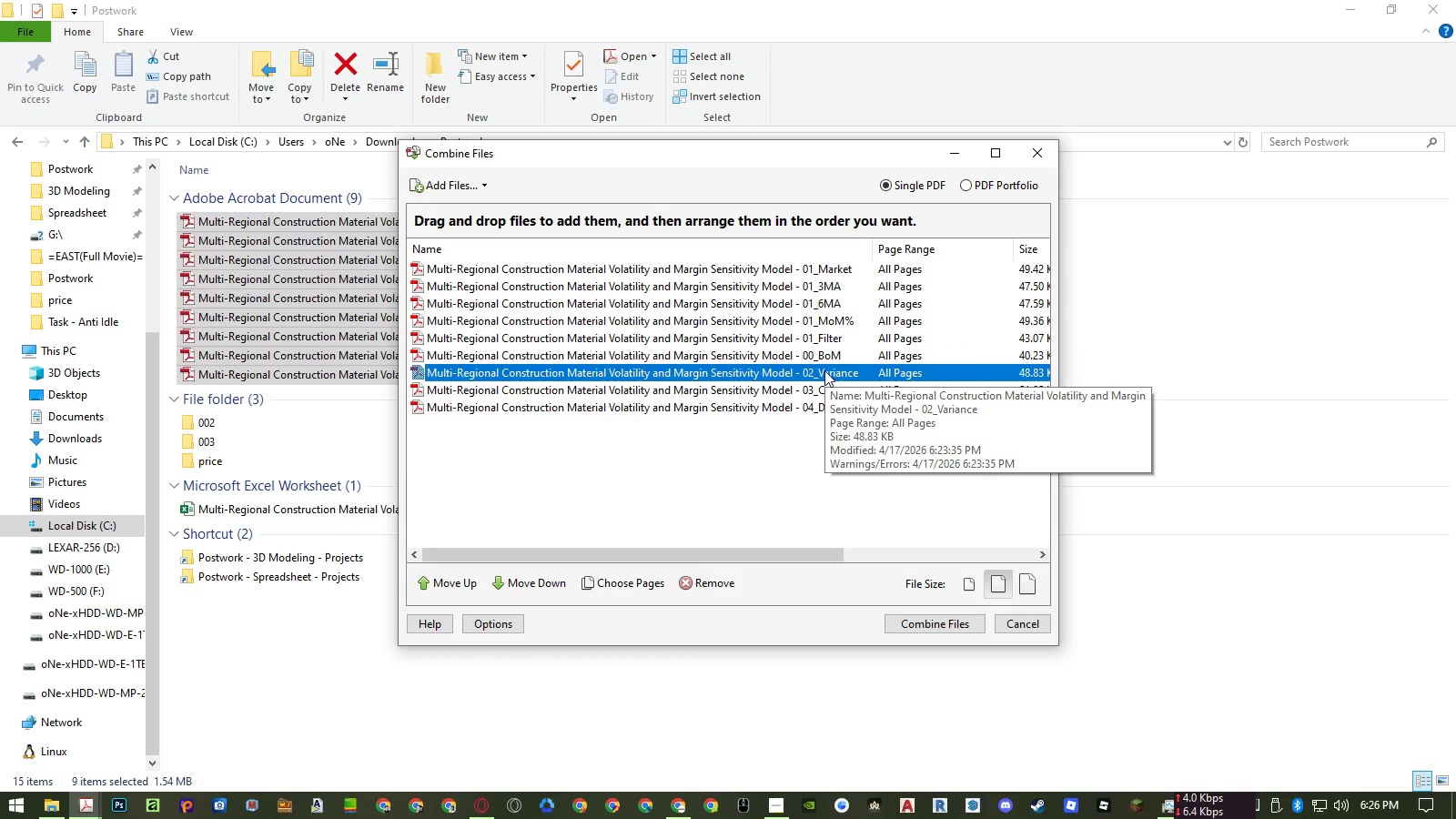 
left_click_drag(start_coordinate=[824, 370], to_coordinate=[828, 352])
 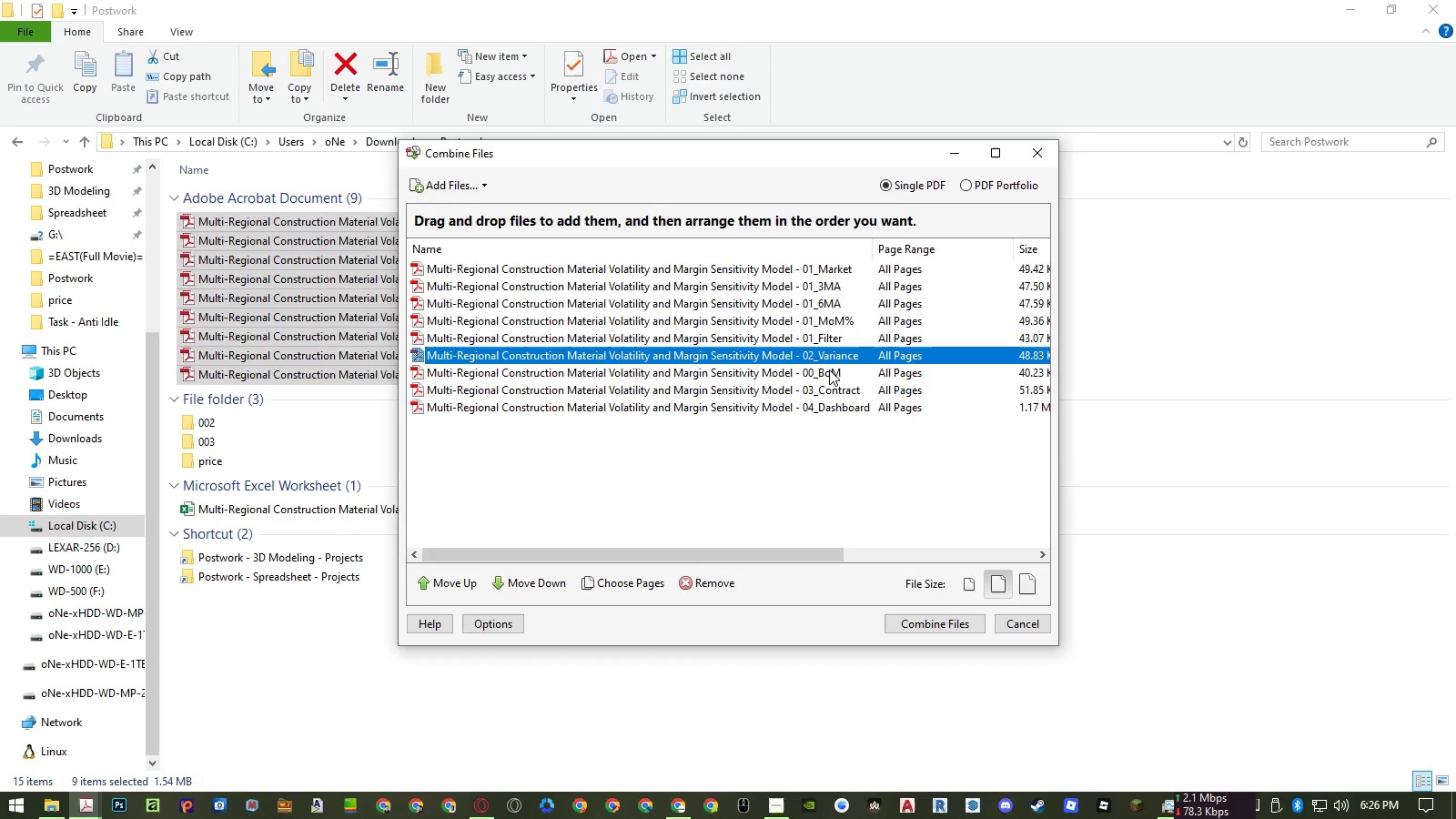 
left_click([829, 369])
 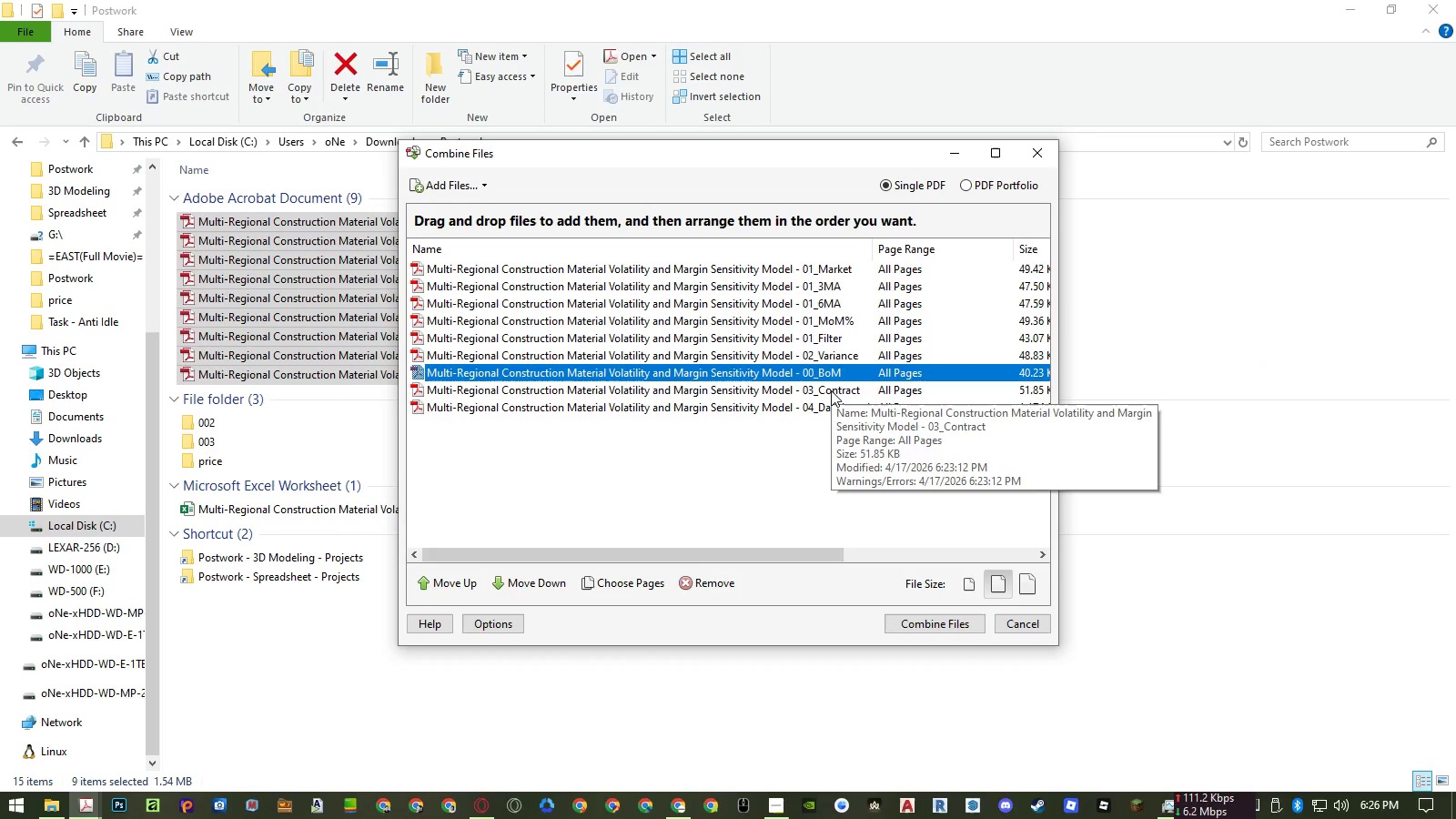 
left_click([831, 390])
 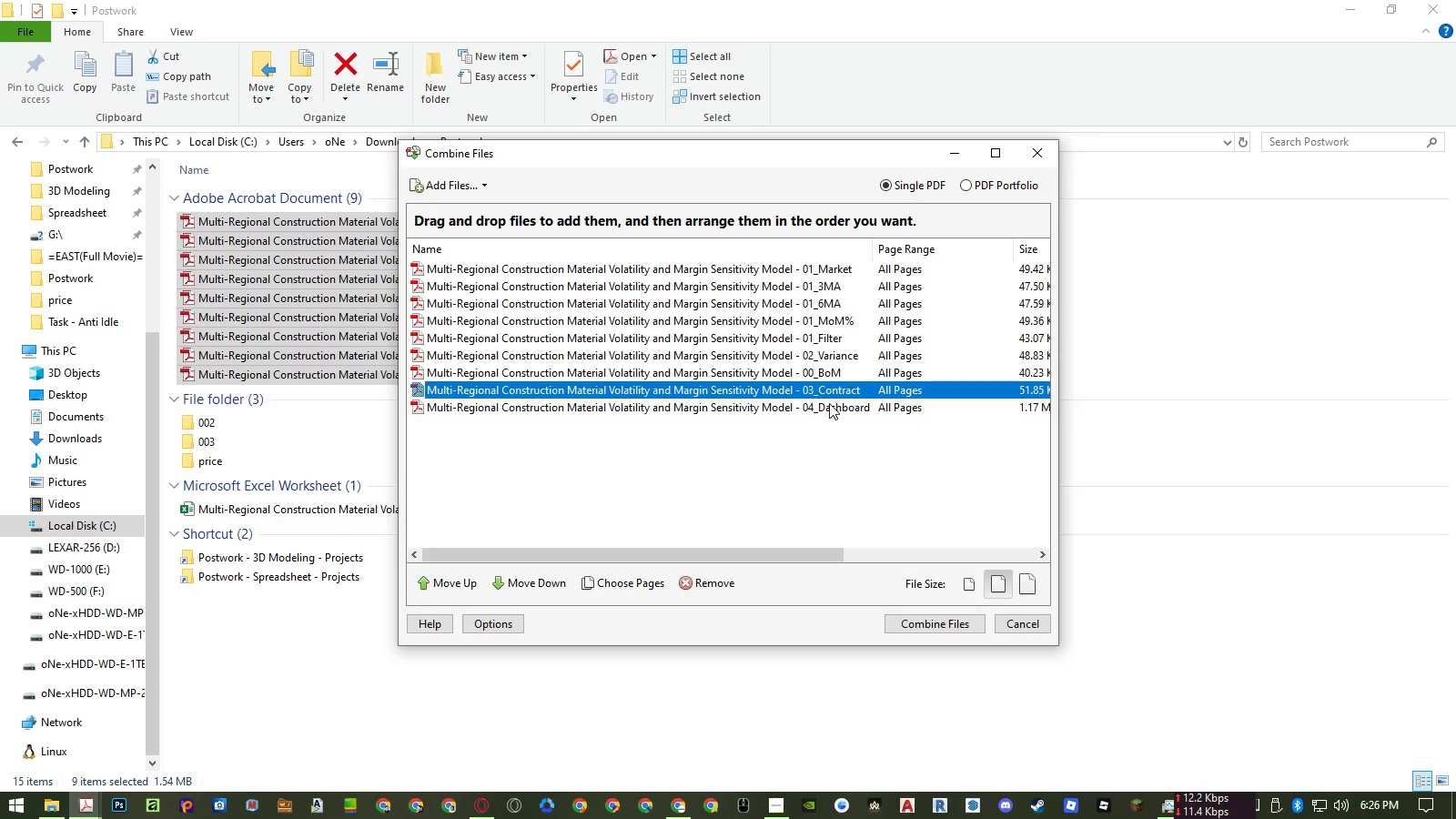 
double_click([829, 403])
 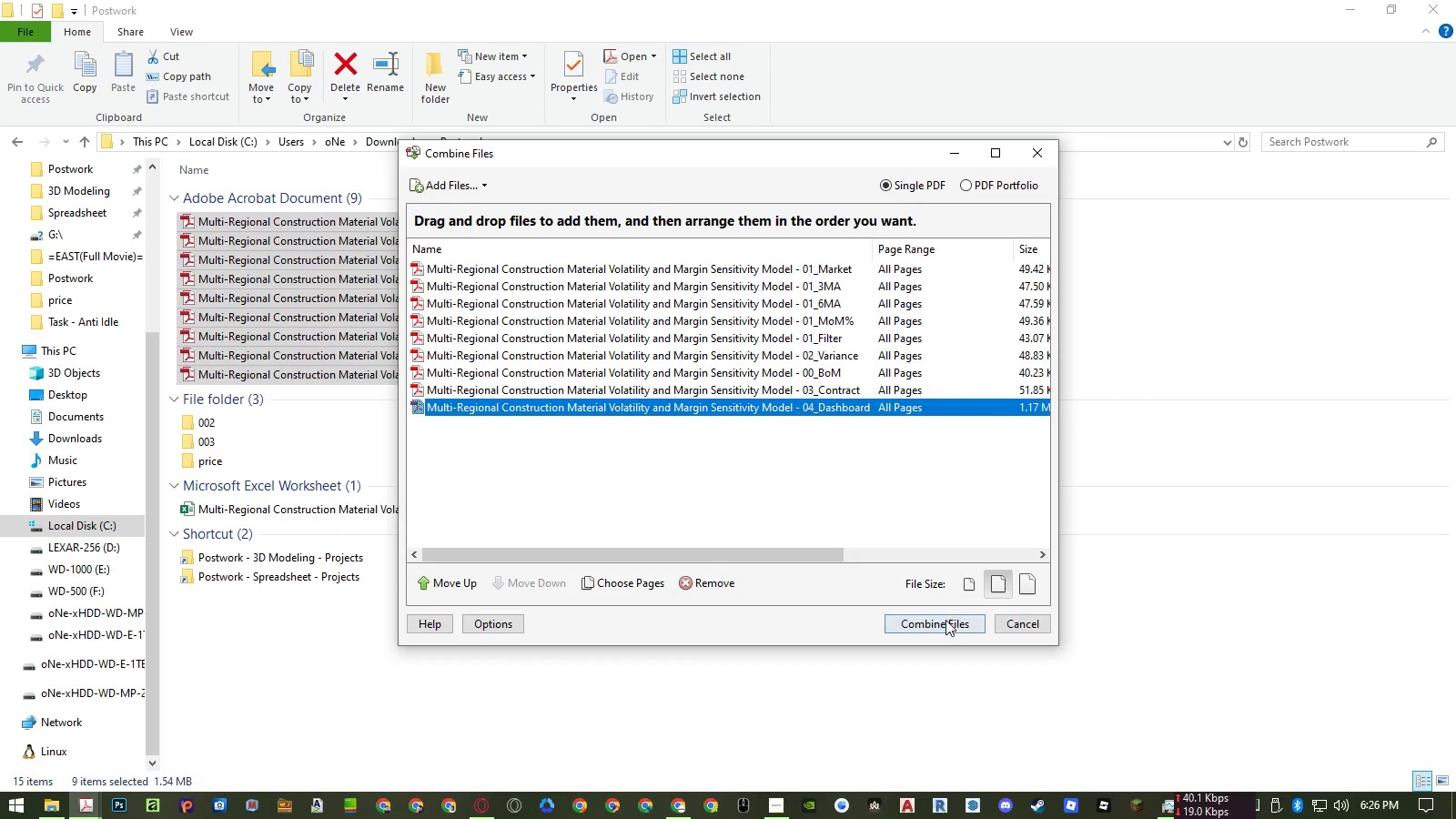 
left_click([945, 620])
 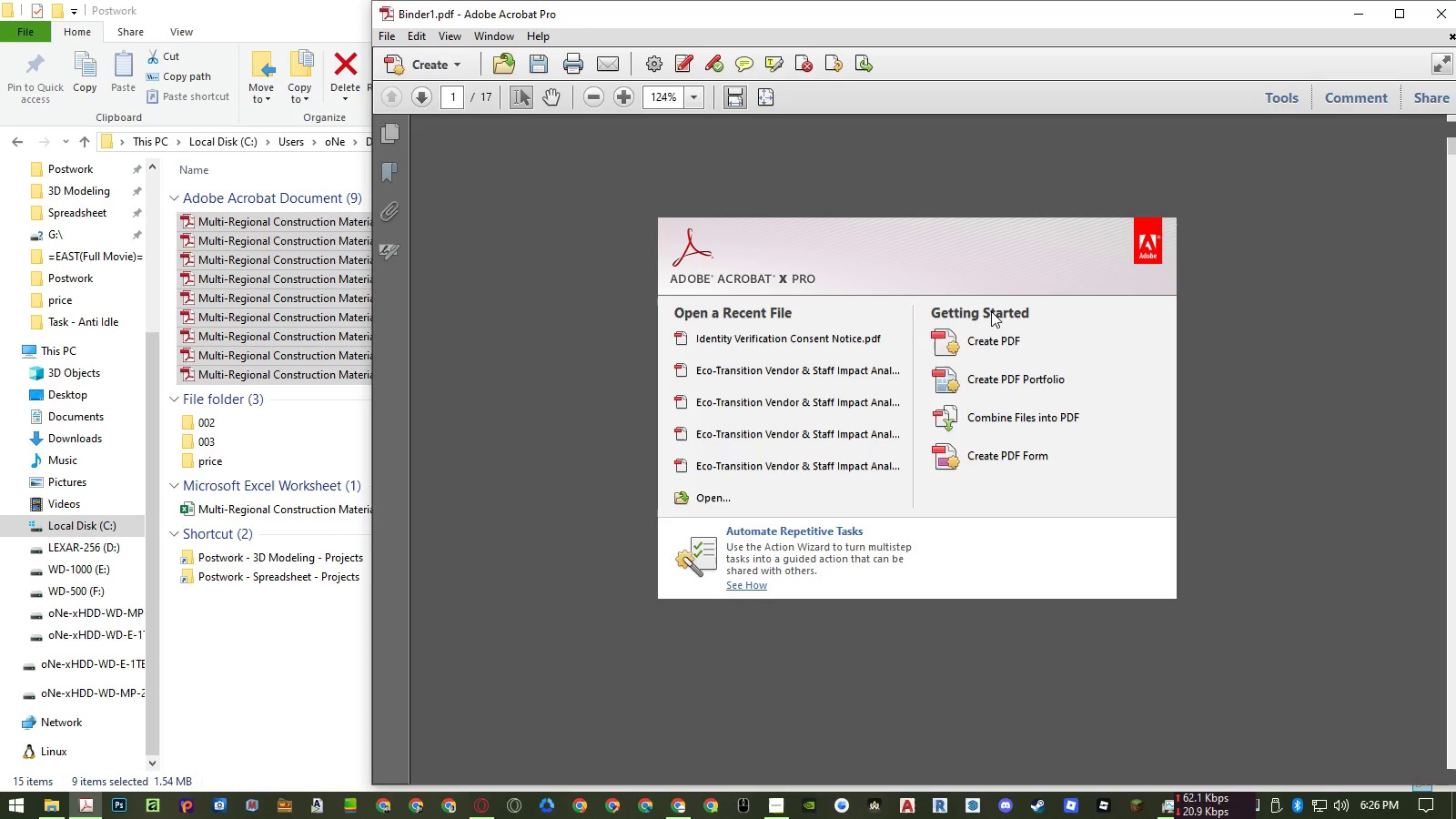 
wait(5.23)
 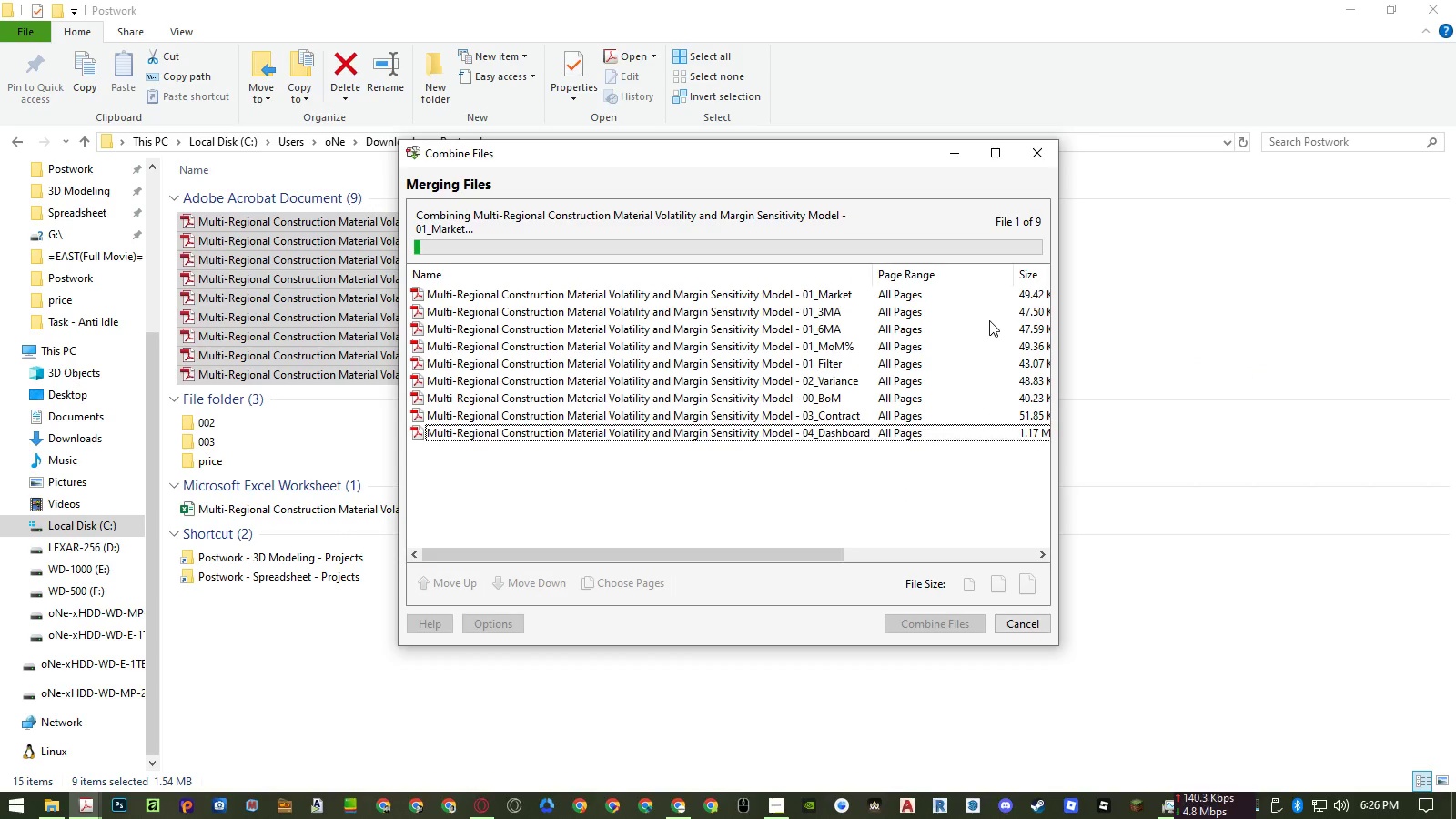 
left_click([1396, 13])
 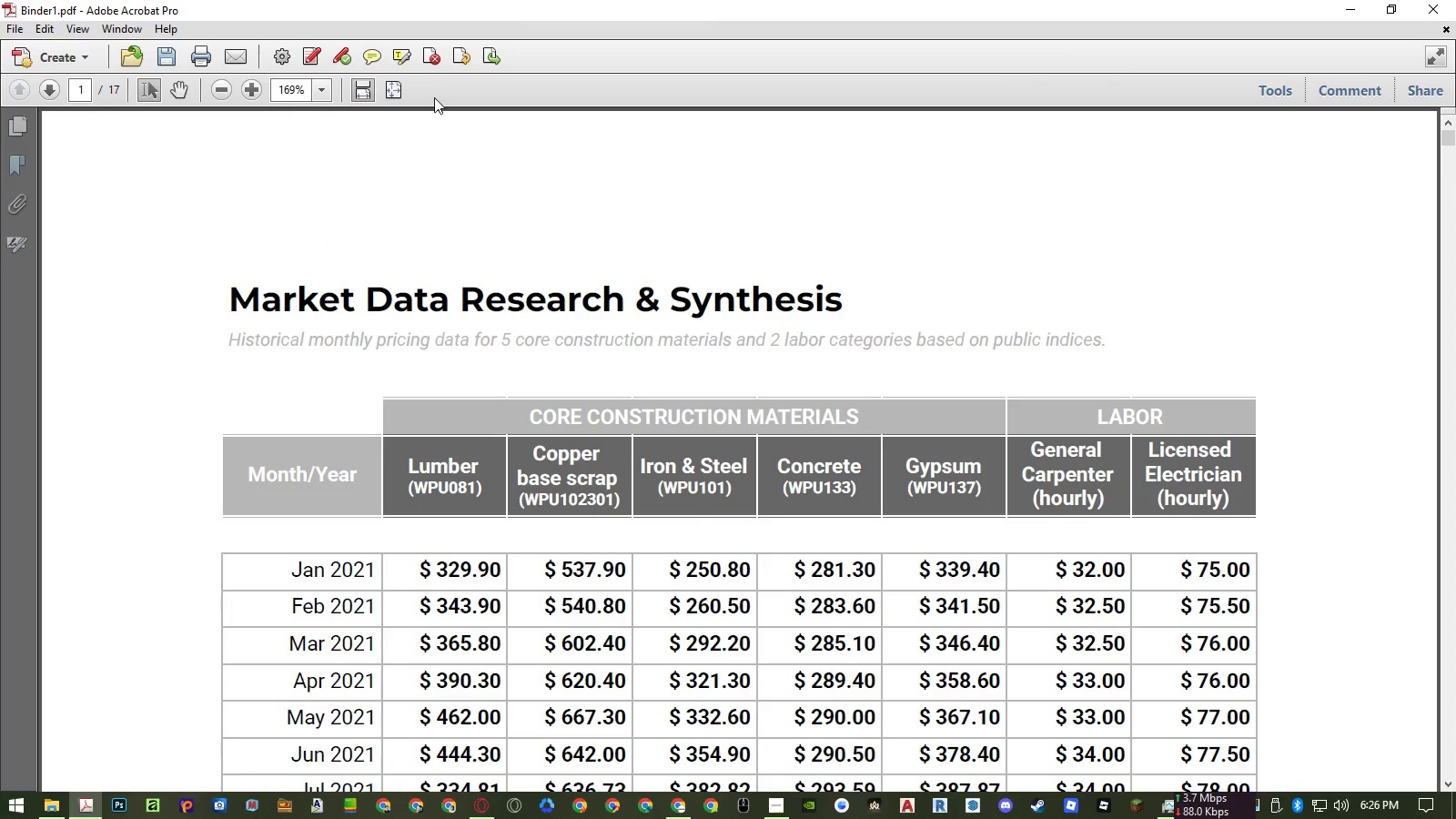 
left_click([396, 86])
 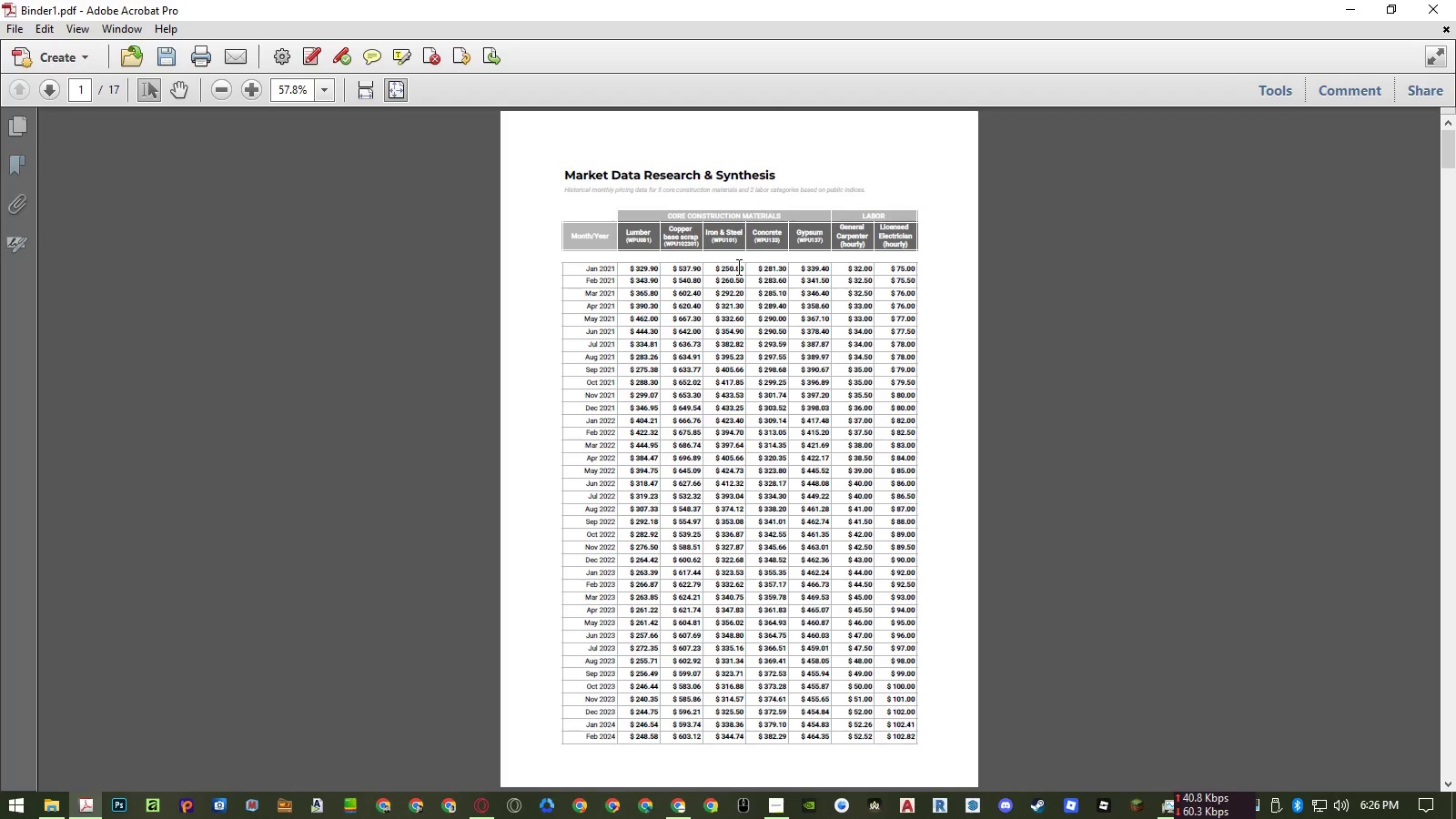 
scroll: coordinate [738, 271], scroll_direction: down, amount: 5.0
 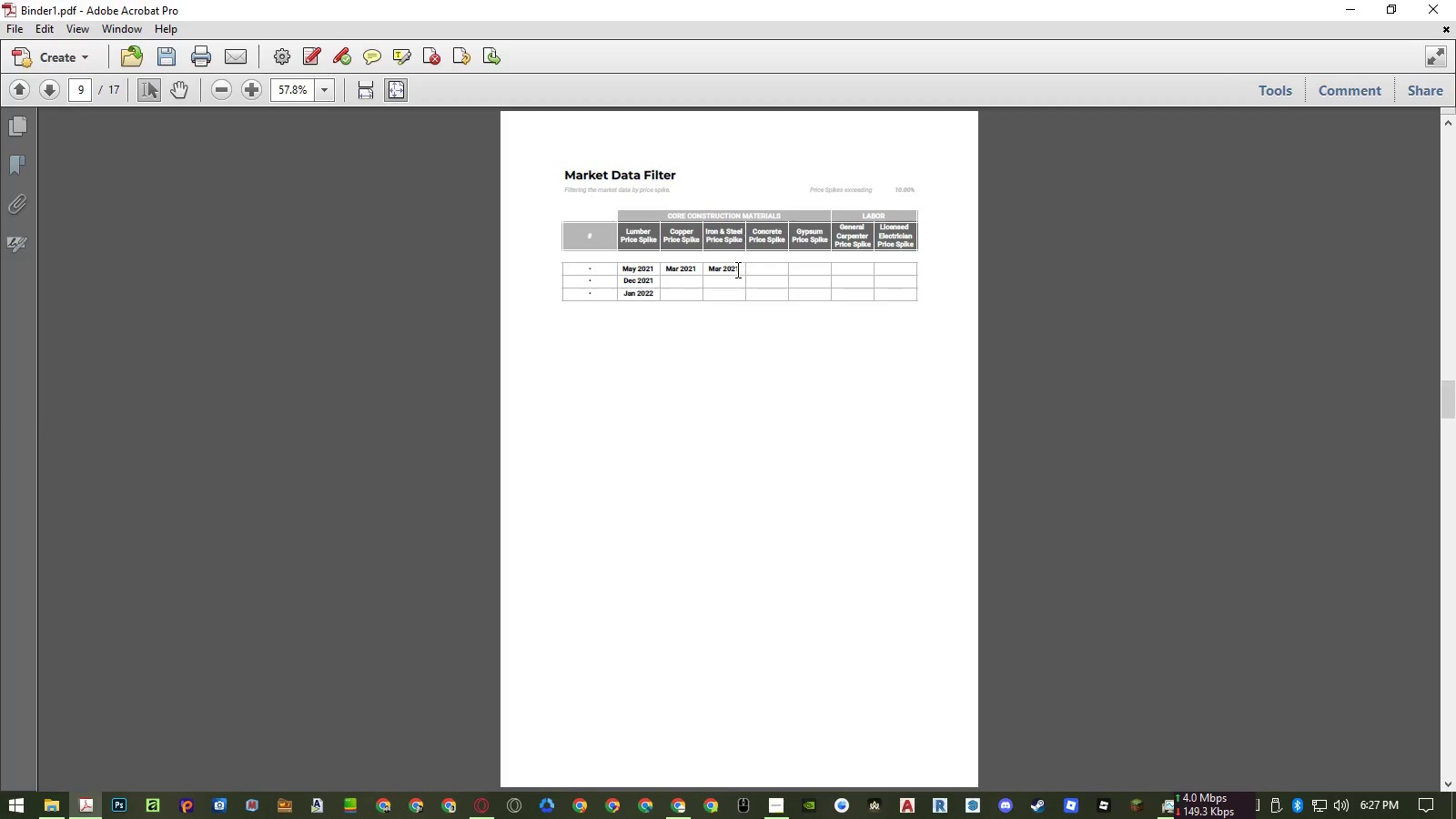 
scroll: coordinate [738, 271], scroll_direction: up, amount: 2.0
 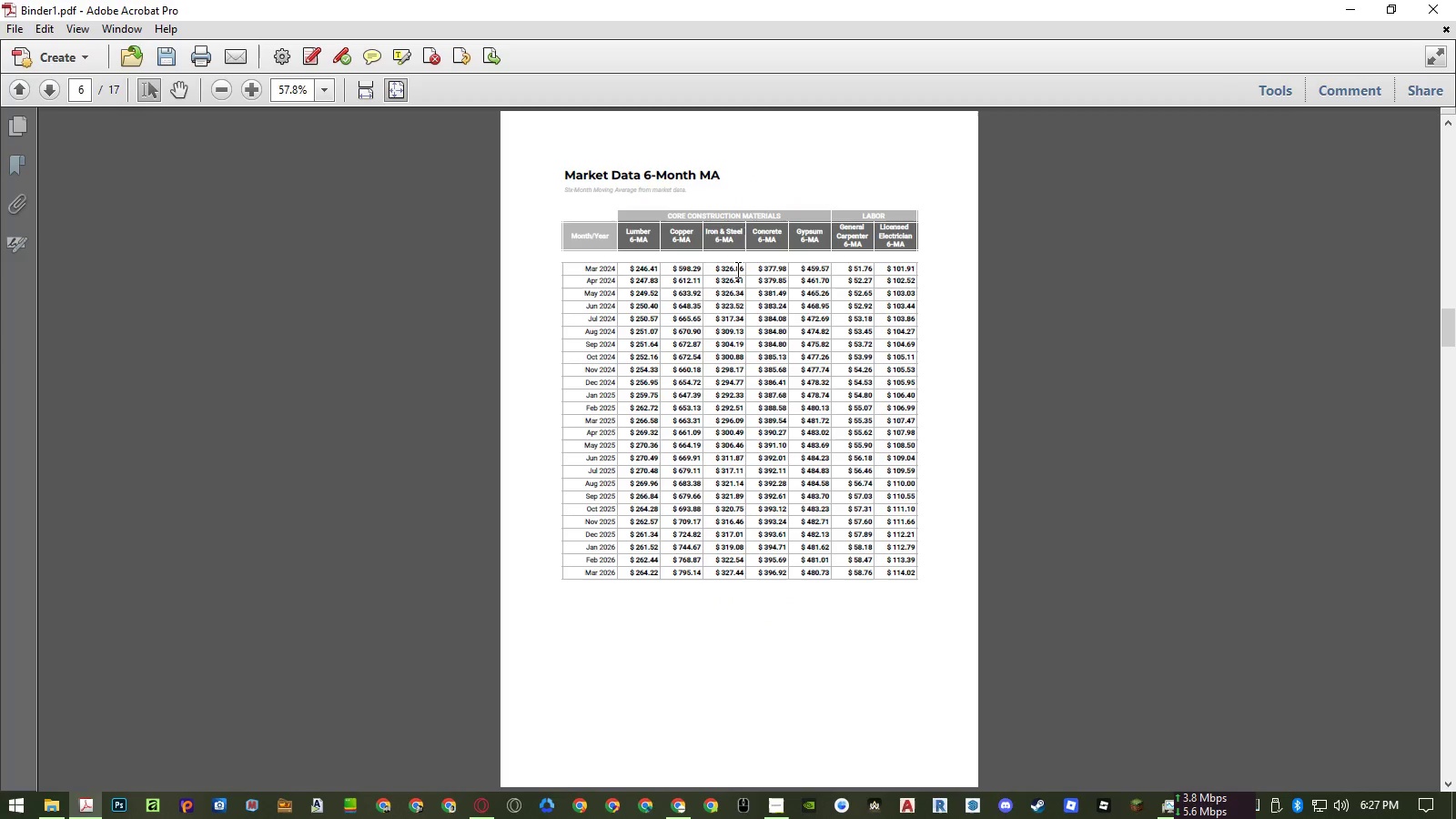 
scroll: coordinate [738, 271], scroll_direction: down, amount: 2.0
 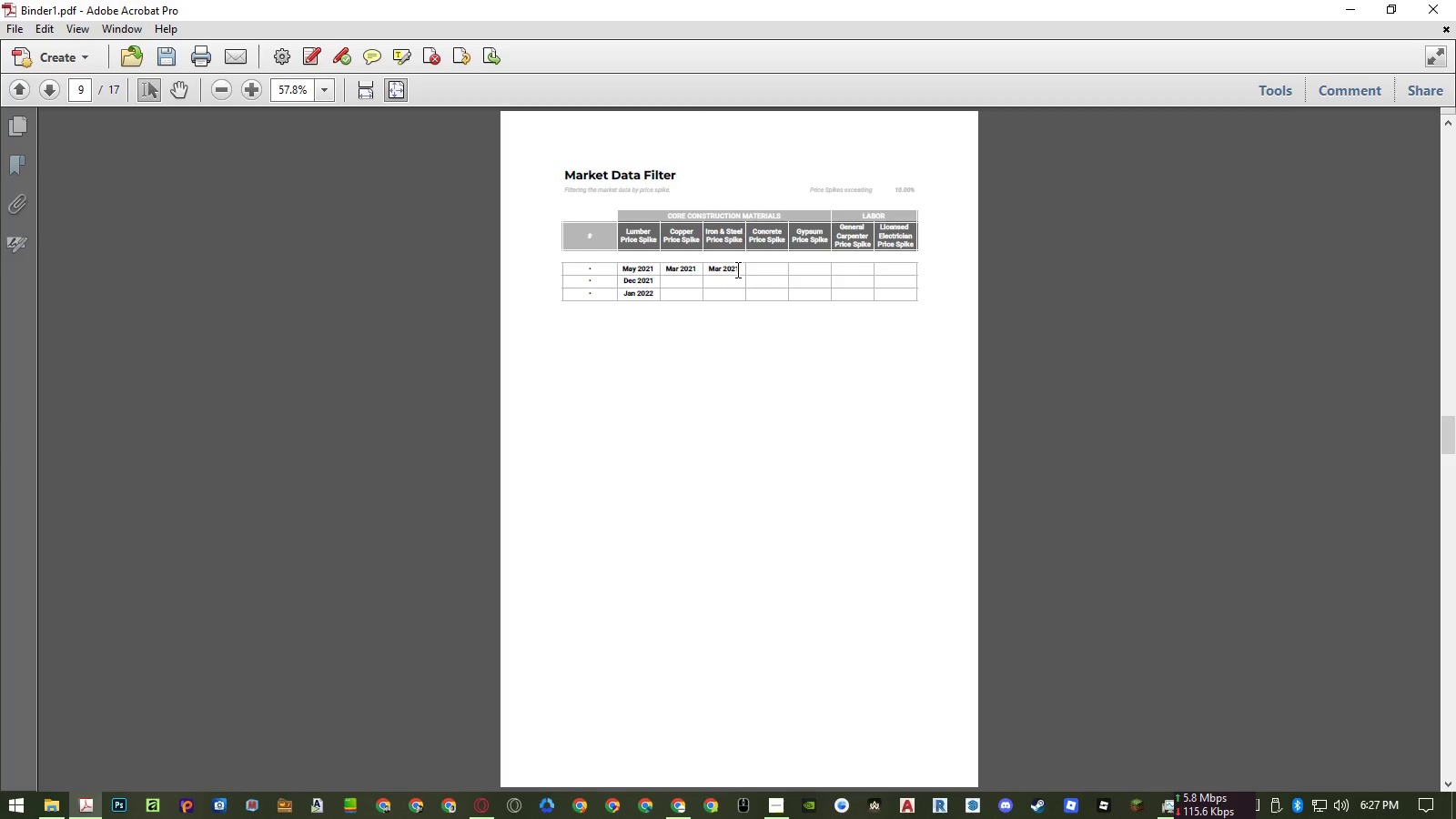 
wait(5.08)
 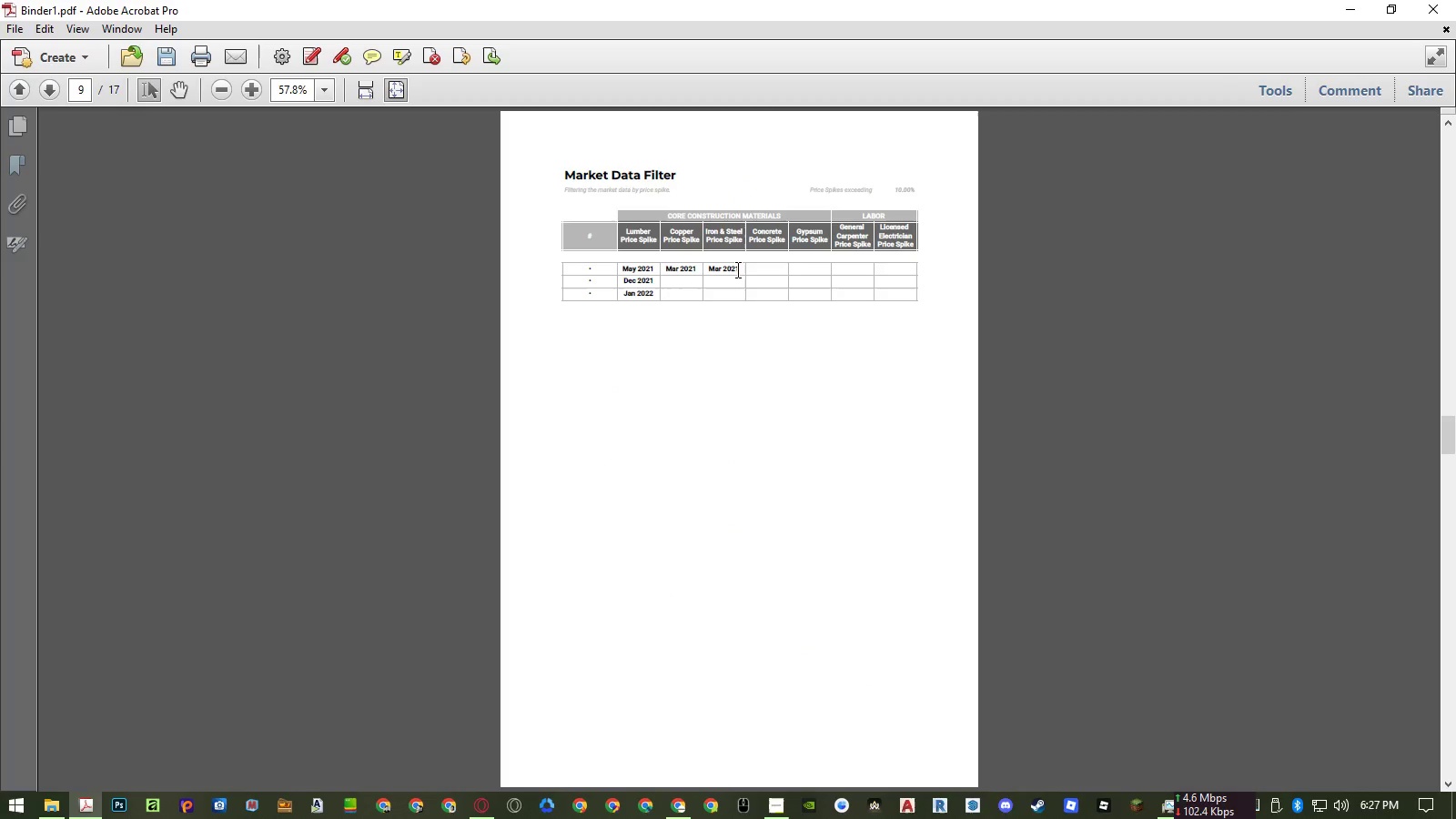 
scroll: coordinate [738, 271], scroll_direction: down, amount: 2.0
 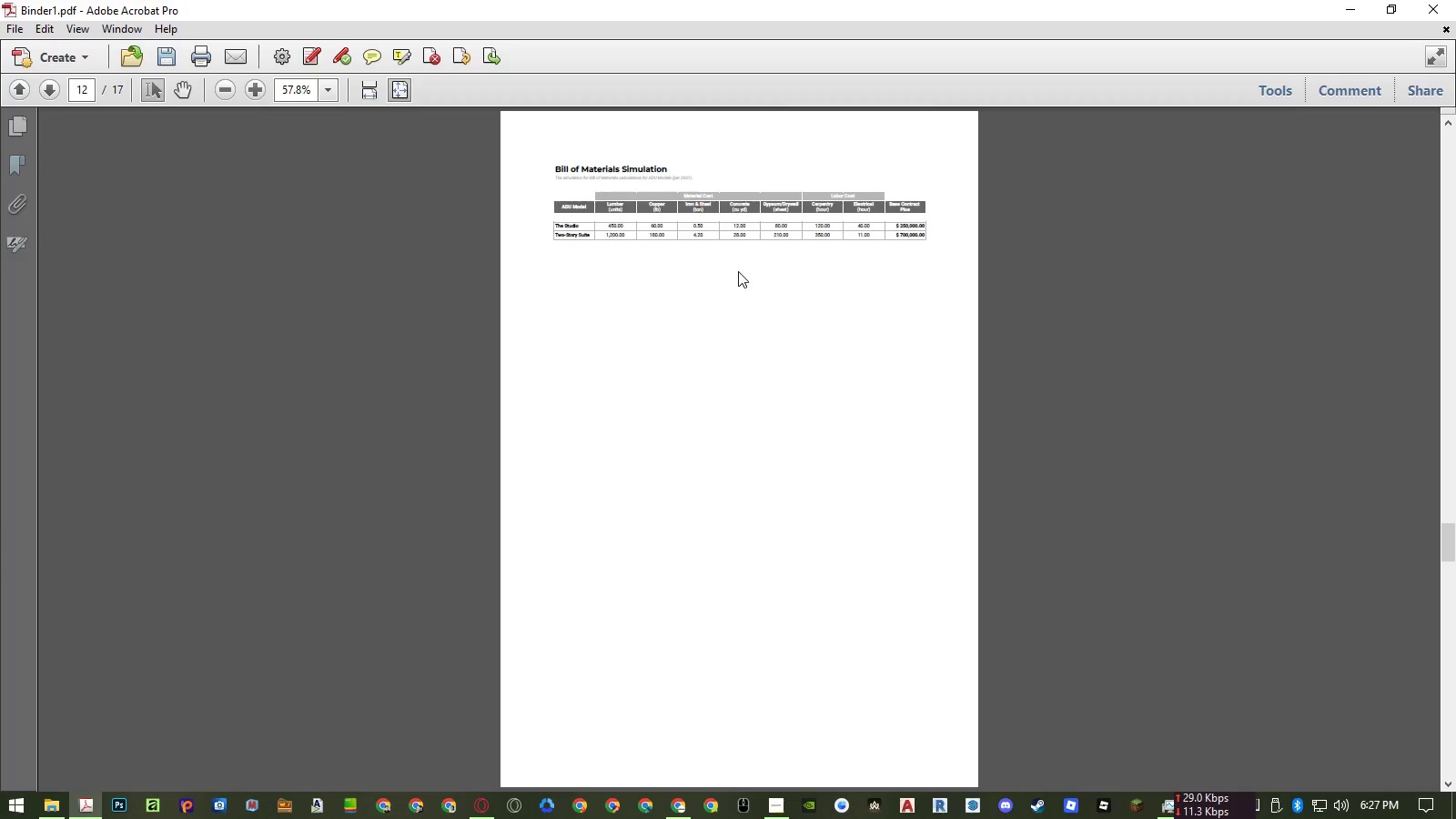 
wait(5.16)
 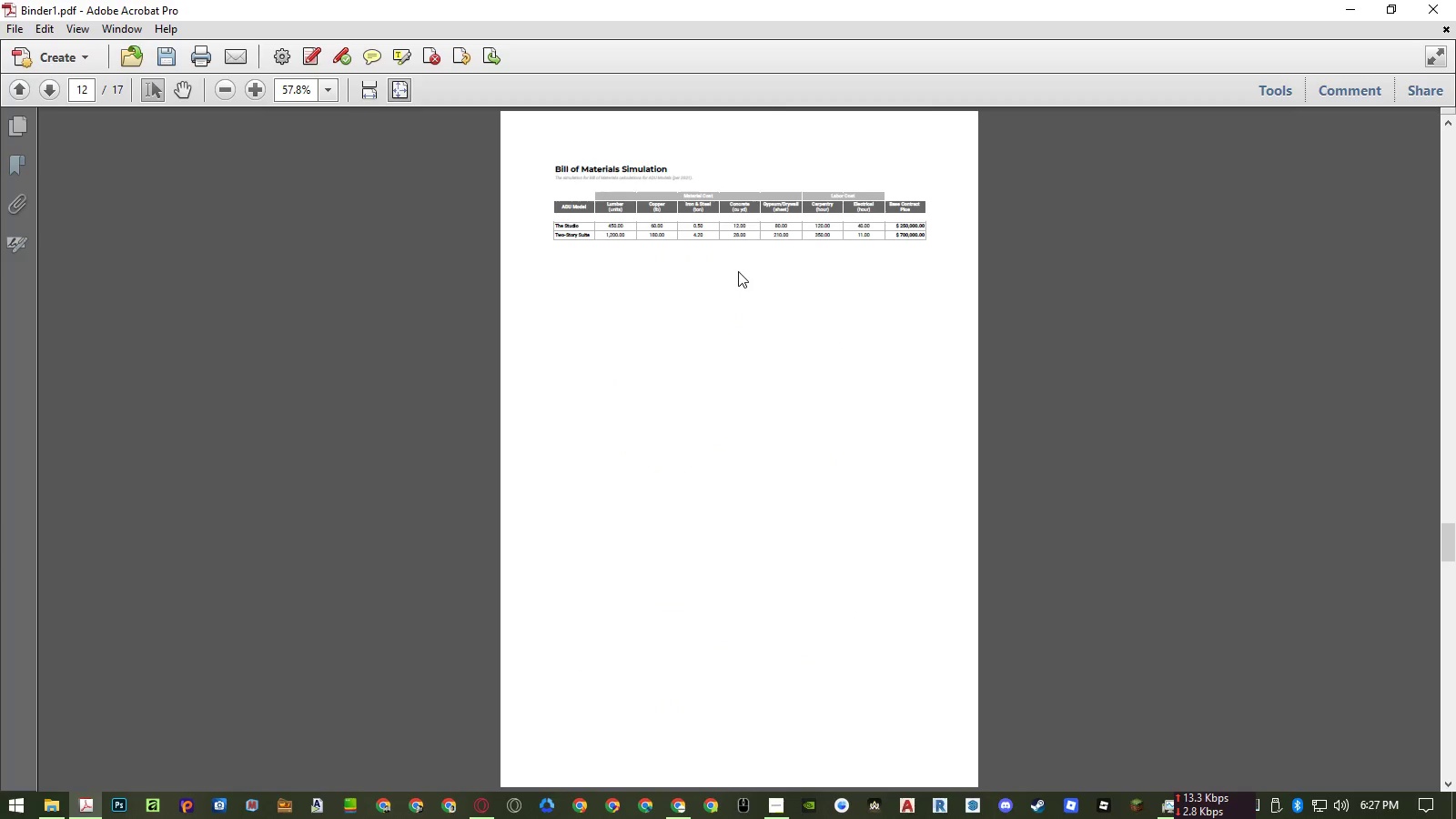 
scroll: coordinate [738, 271], scroll_direction: up, amount: 1.0
 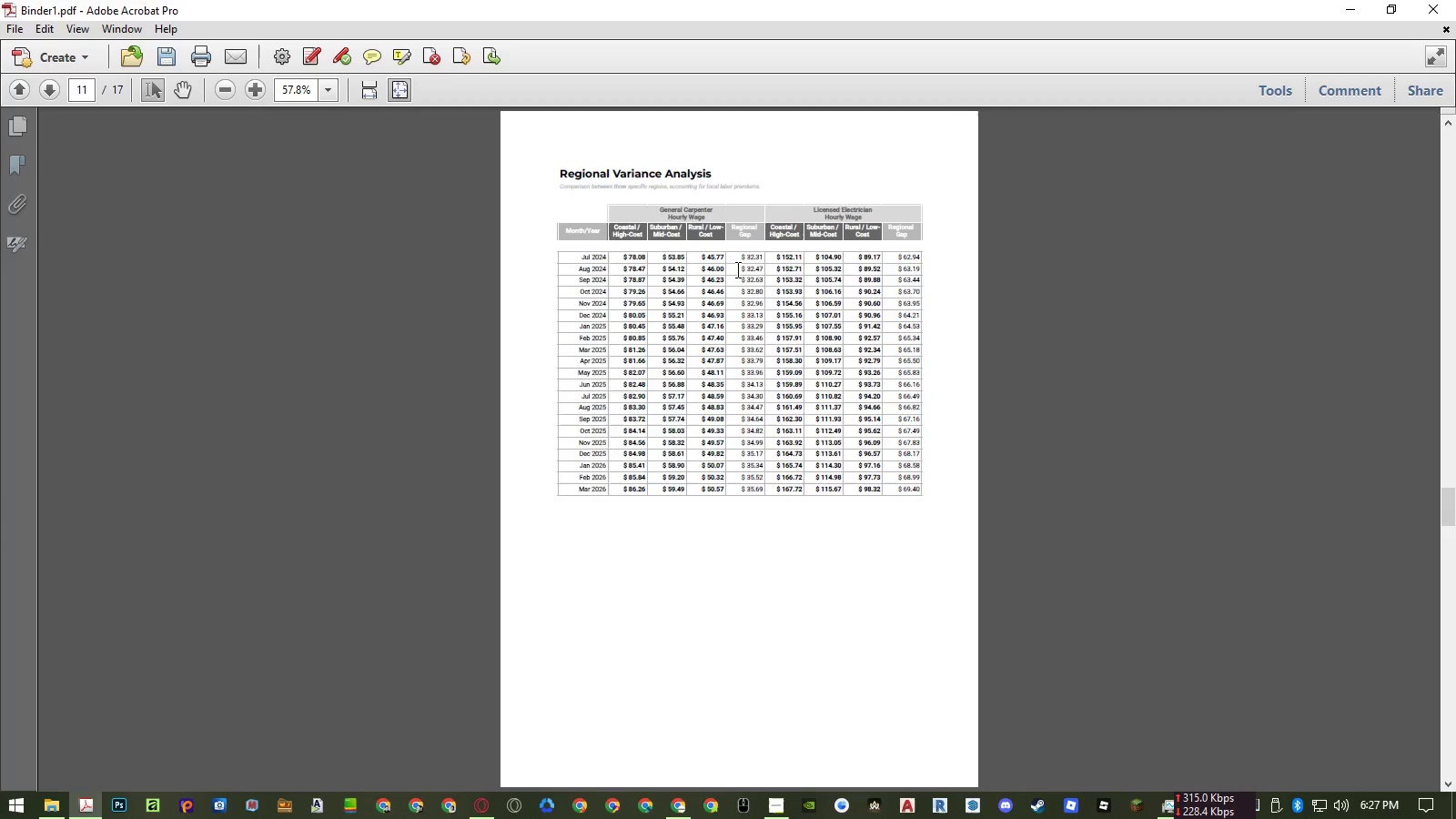 
scroll: coordinate [738, 271], scroll_direction: down, amount: 6.0
 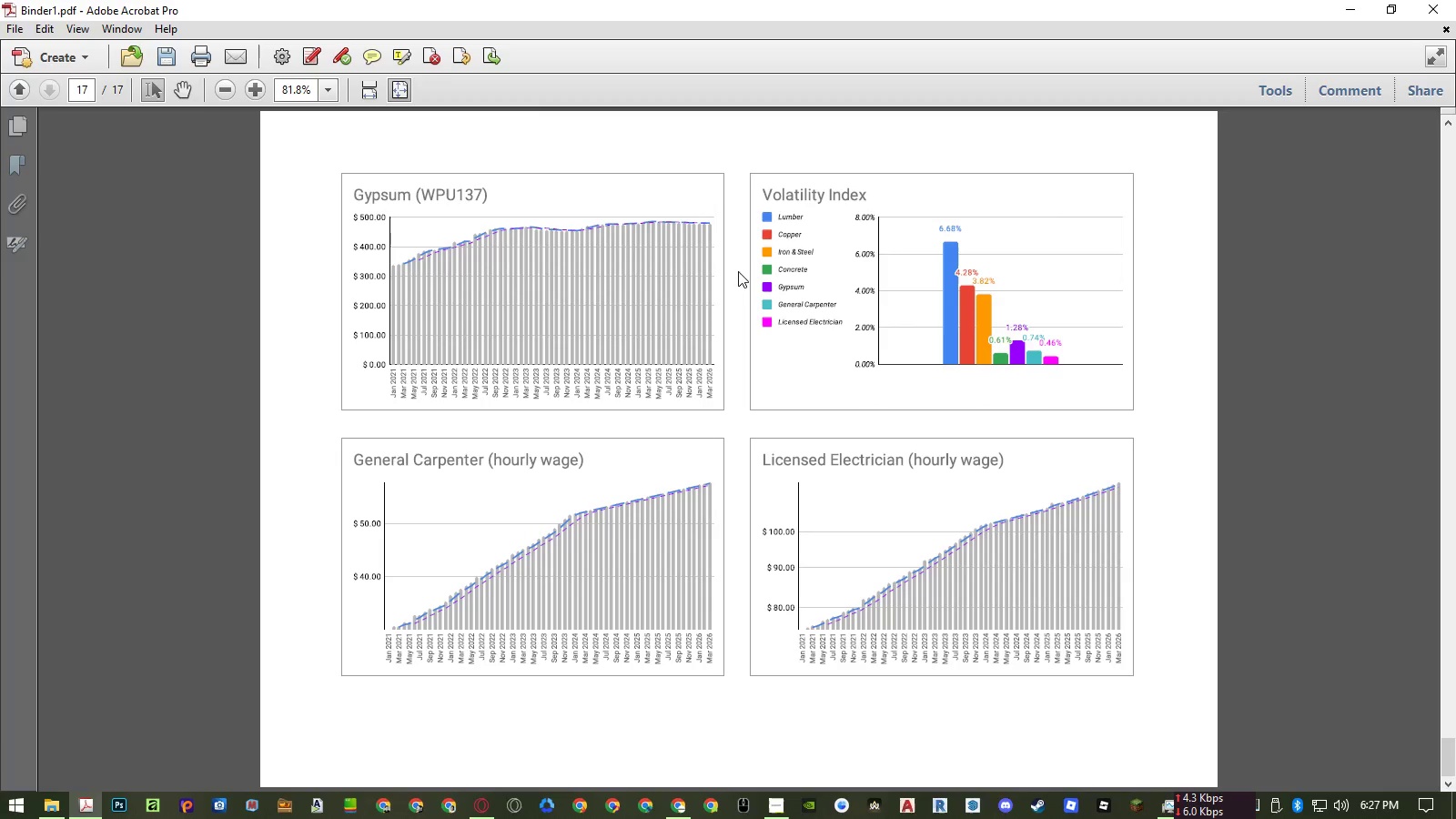 
scroll: coordinate [738, 271], scroll_direction: up, amount: 3.0
 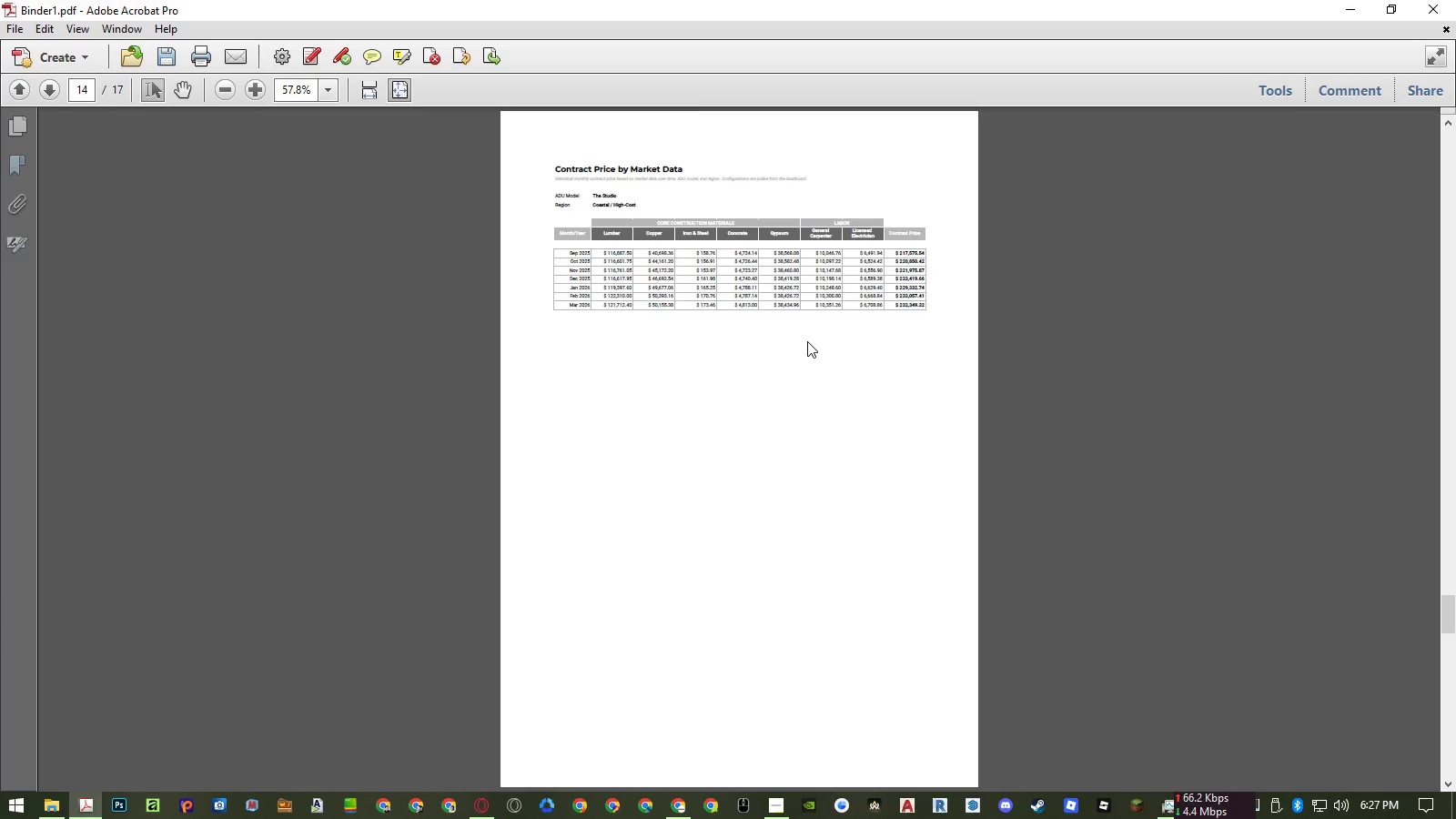 
scroll: coordinate [807, 341], scroll_direction: down, amount: 1.0
 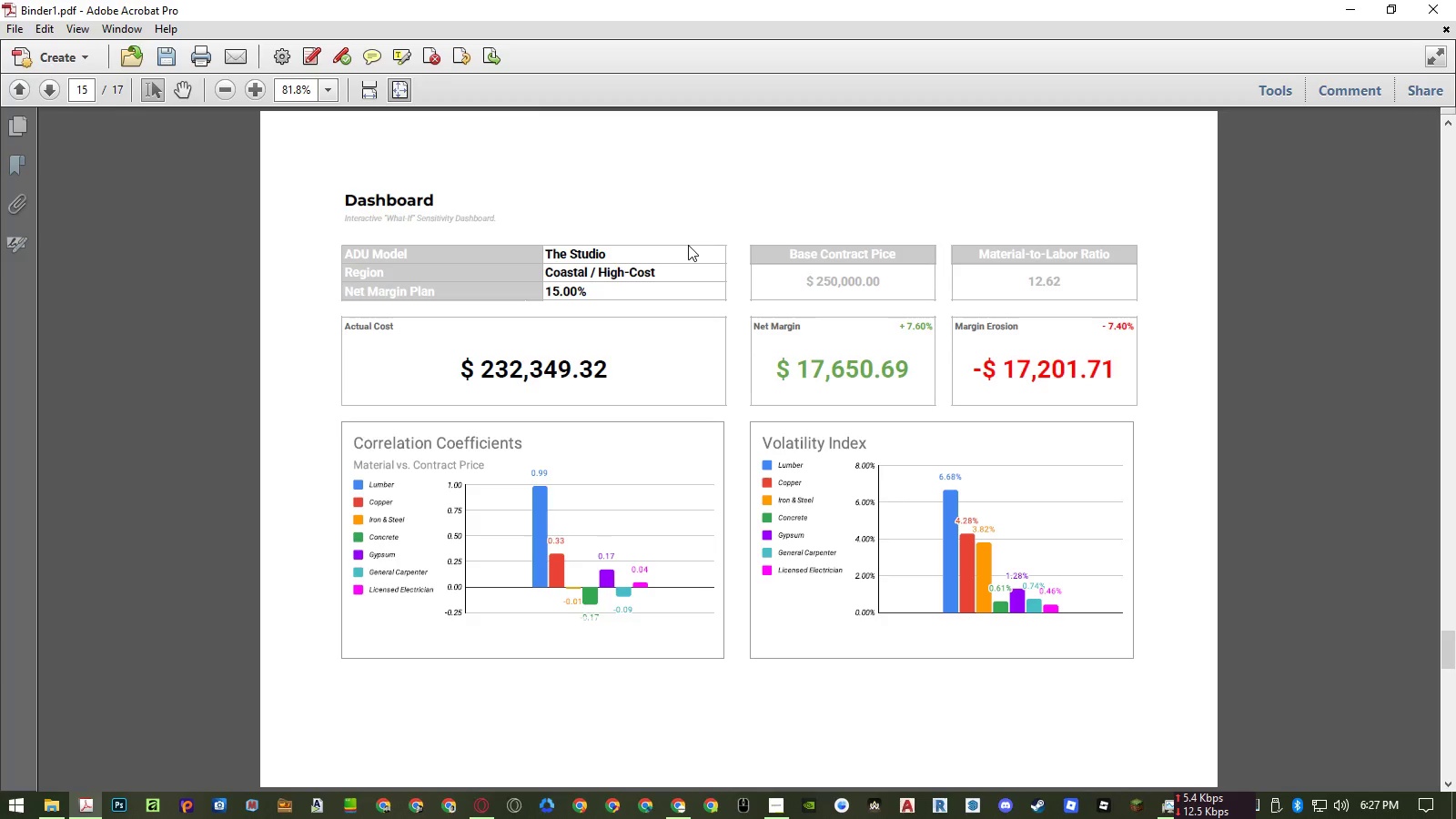 
scroll: coordinate [688, 246], scroll_direction: up, amount: 1.0
 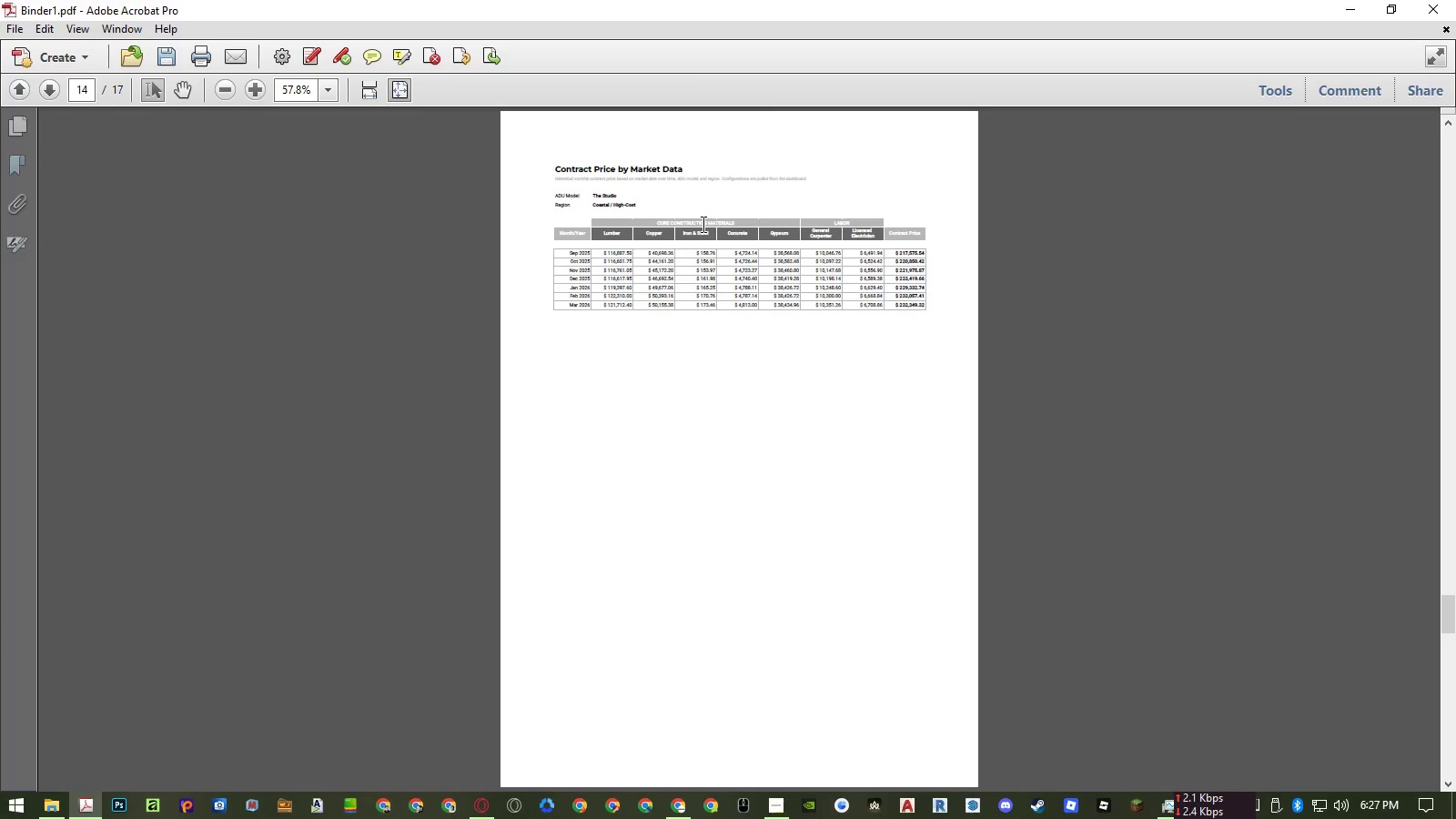 
scroll: coordinate [703, 226], scroll_direction: down, amount: 1.0
 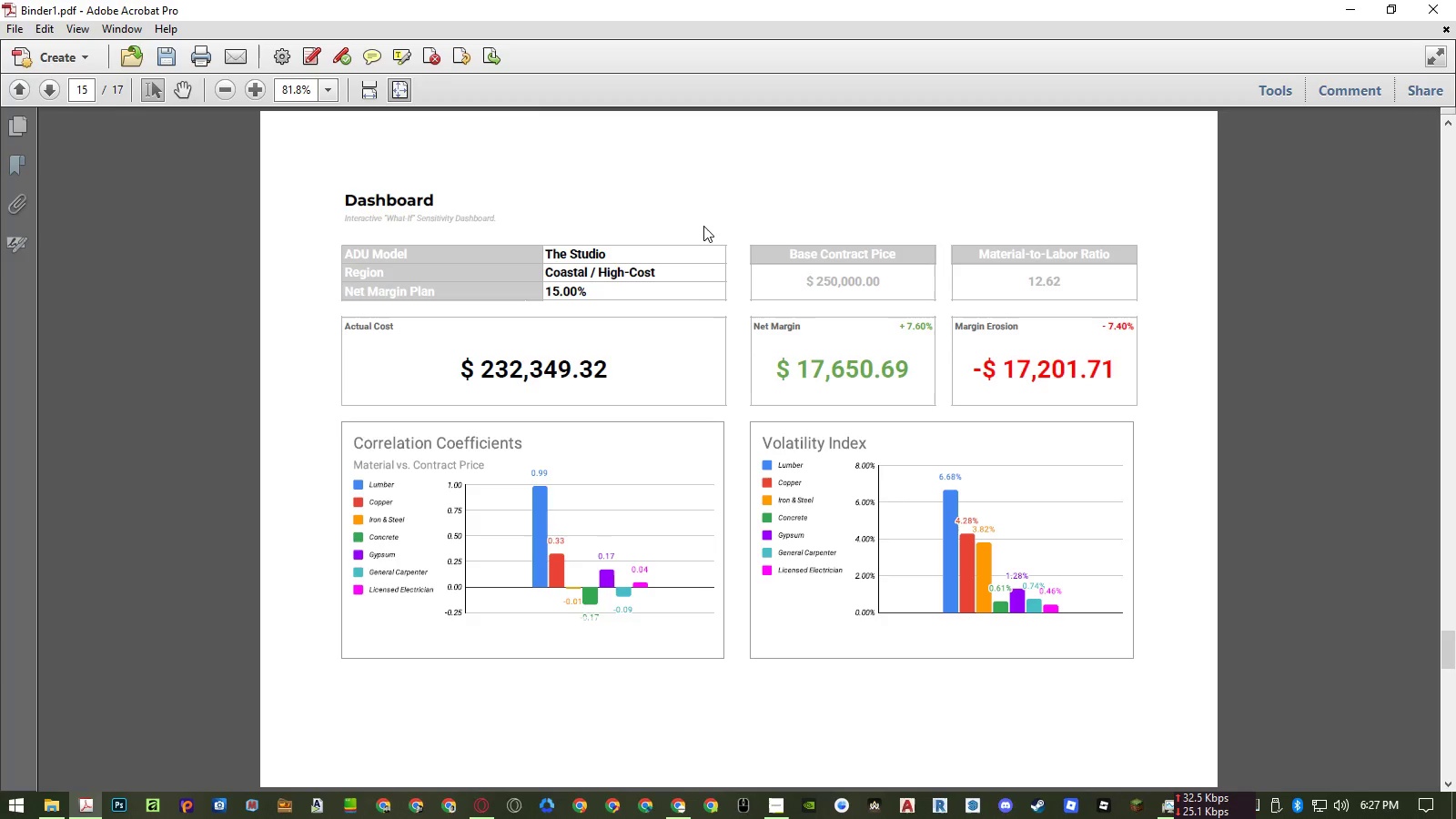 
wait(8.81)
 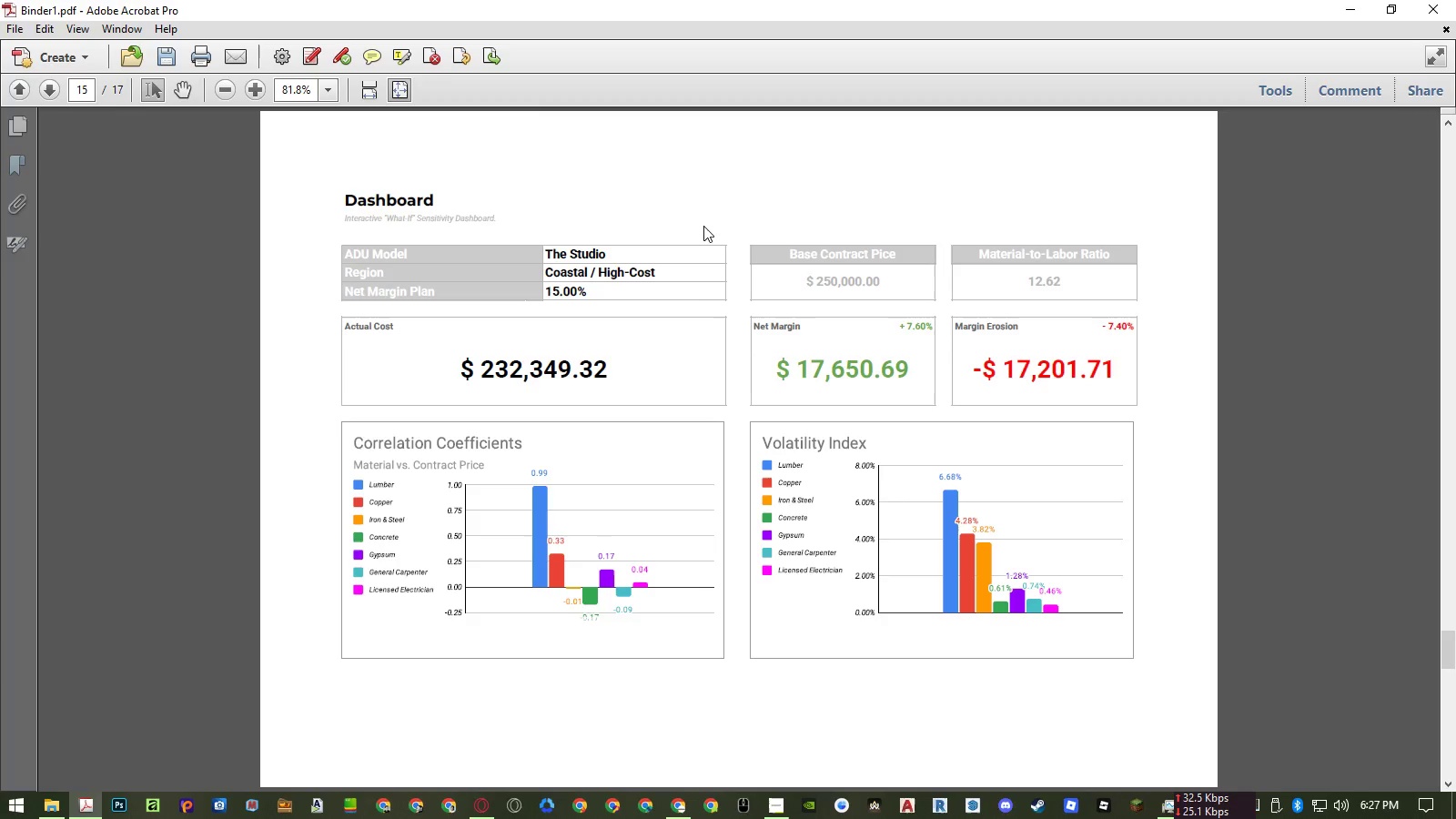 
scroll: coordinate [703, 226], scroll_direction: down, amount: 1.0
 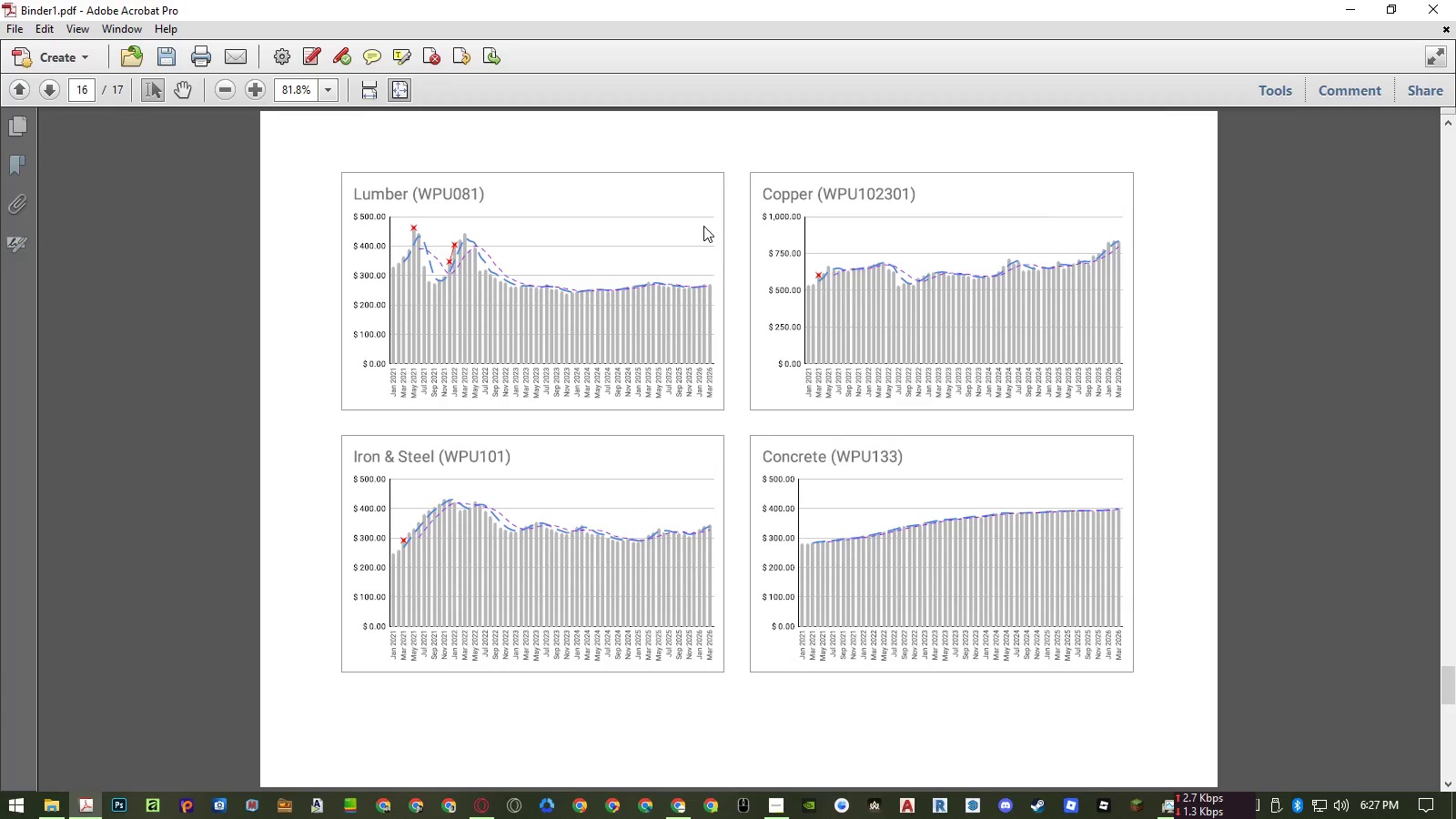 
scroll: coordinate [703, 226], scroll_direction: up, amount: 1.0
 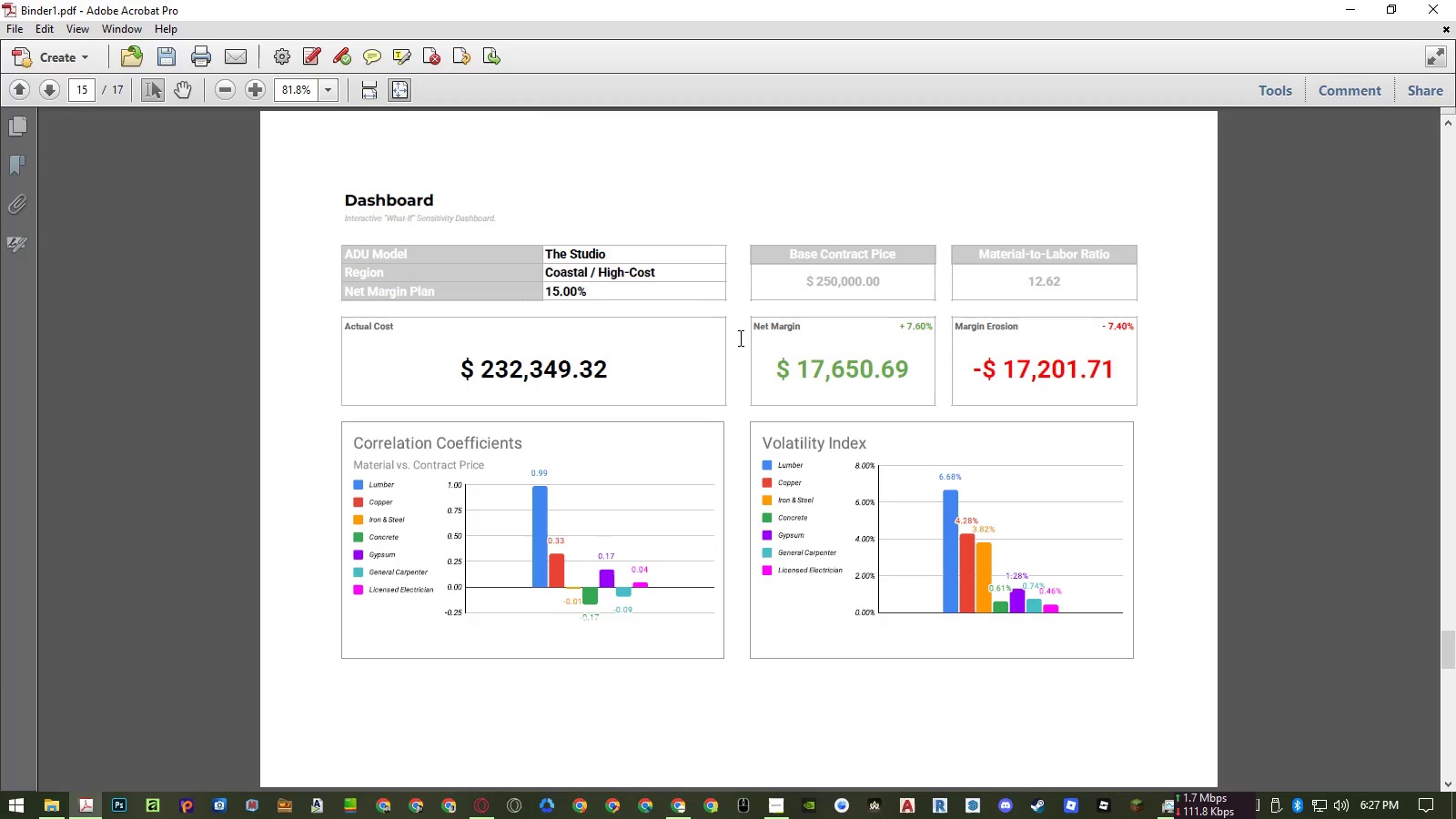 
wait(6.21)
 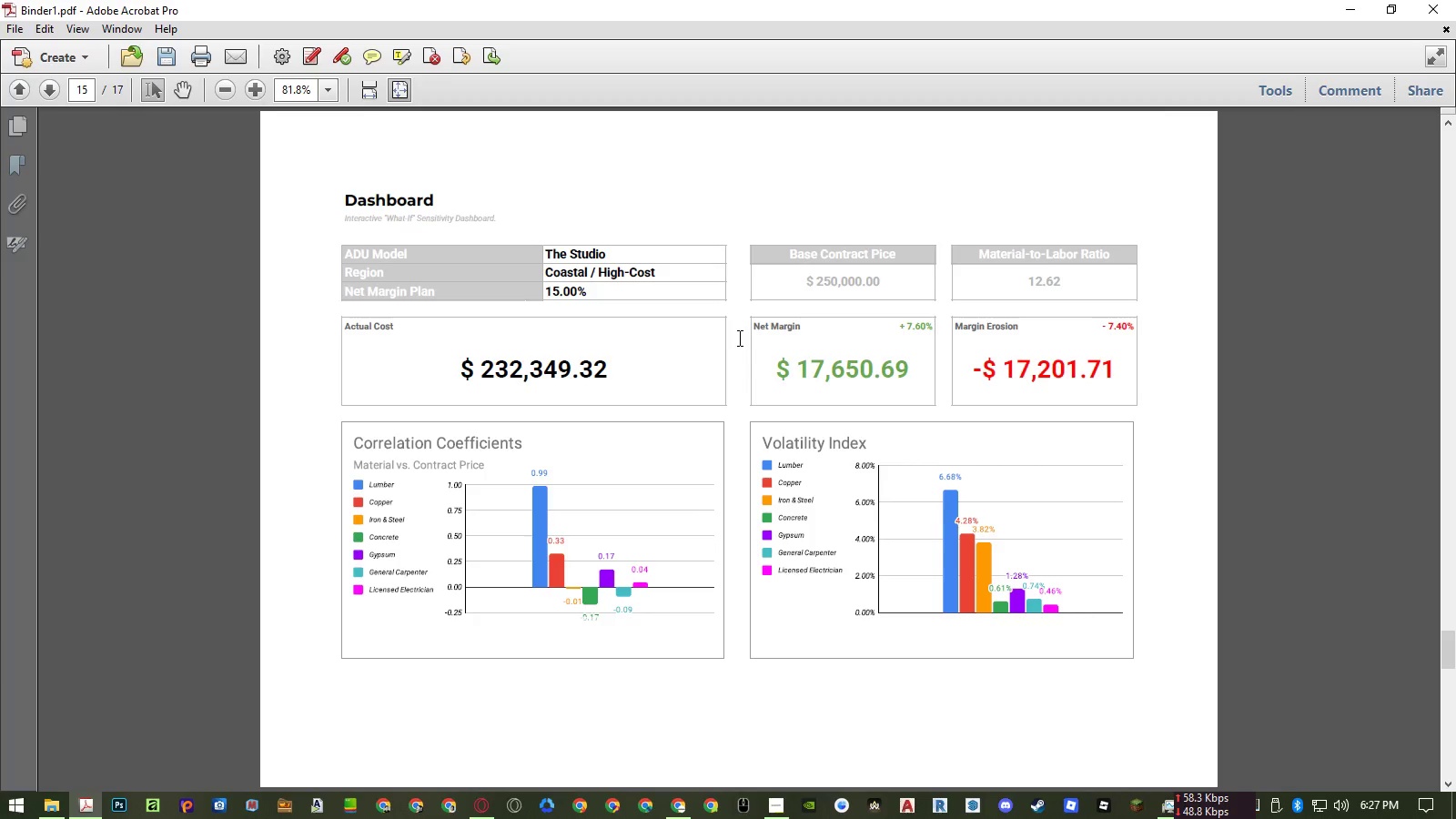 
scroll: coordinate [741, 339], scroll_direction: down, amount: 1.0
 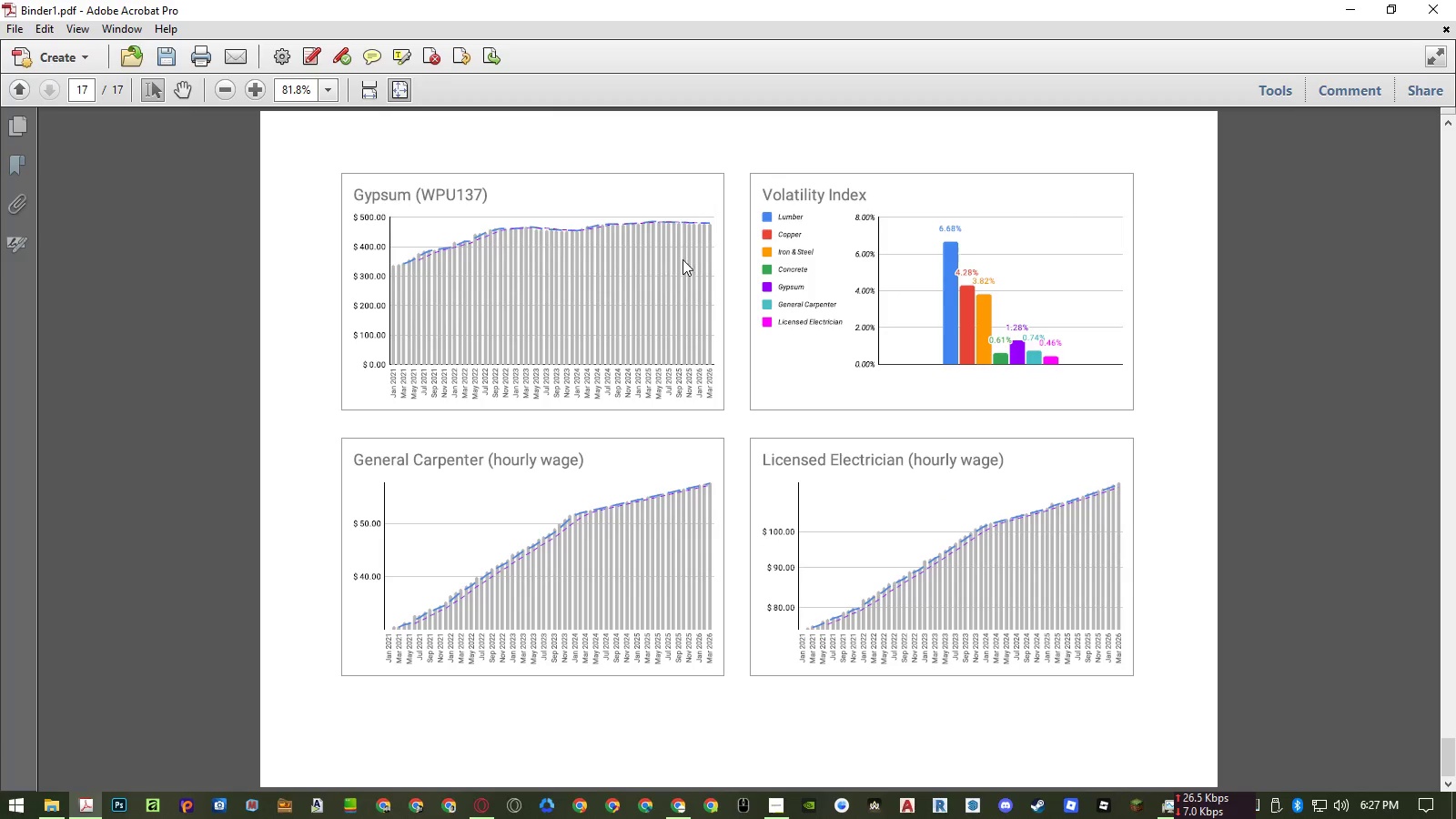 
left_click([166, 55])
 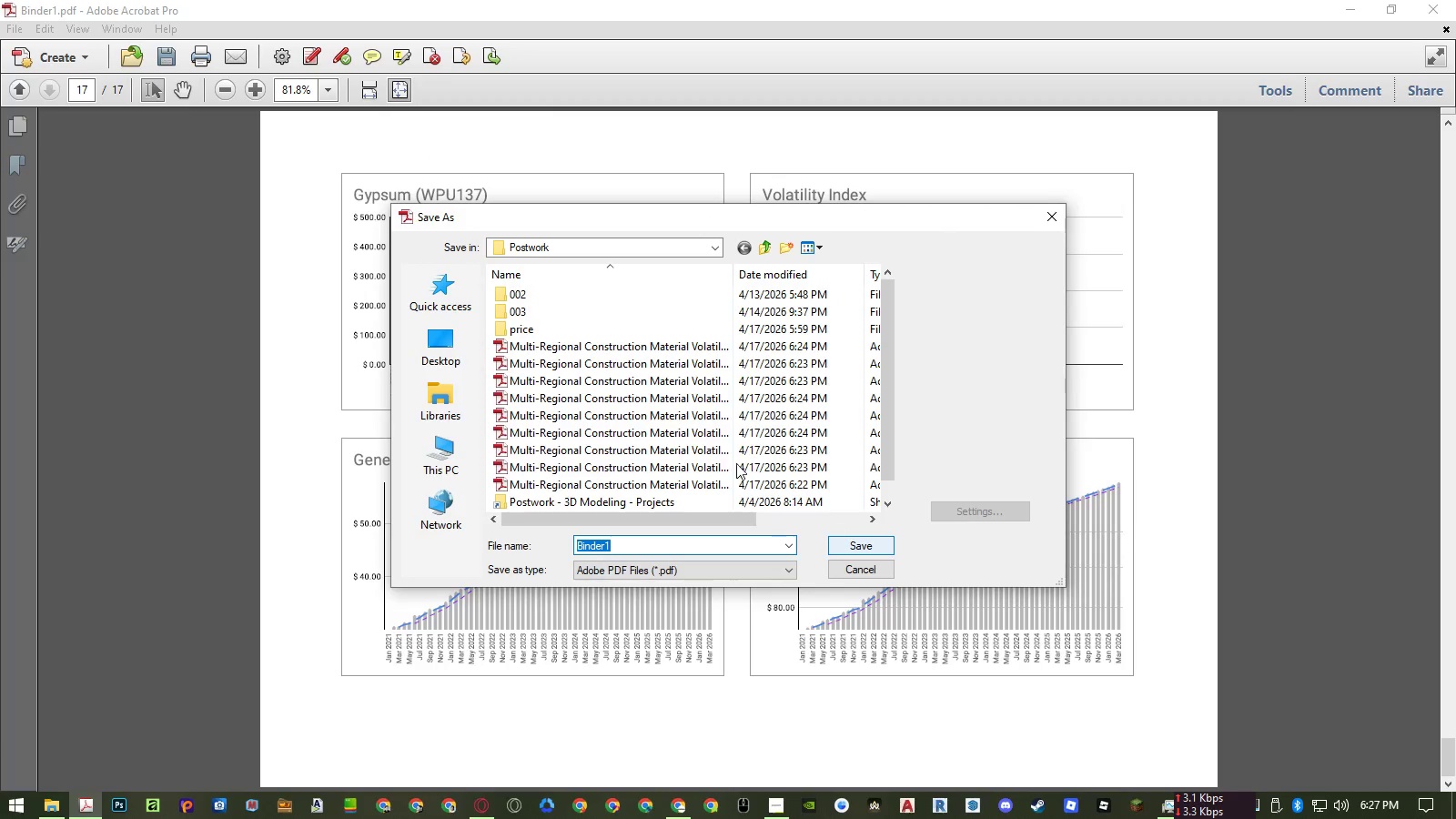 
left_click([612, 347])
 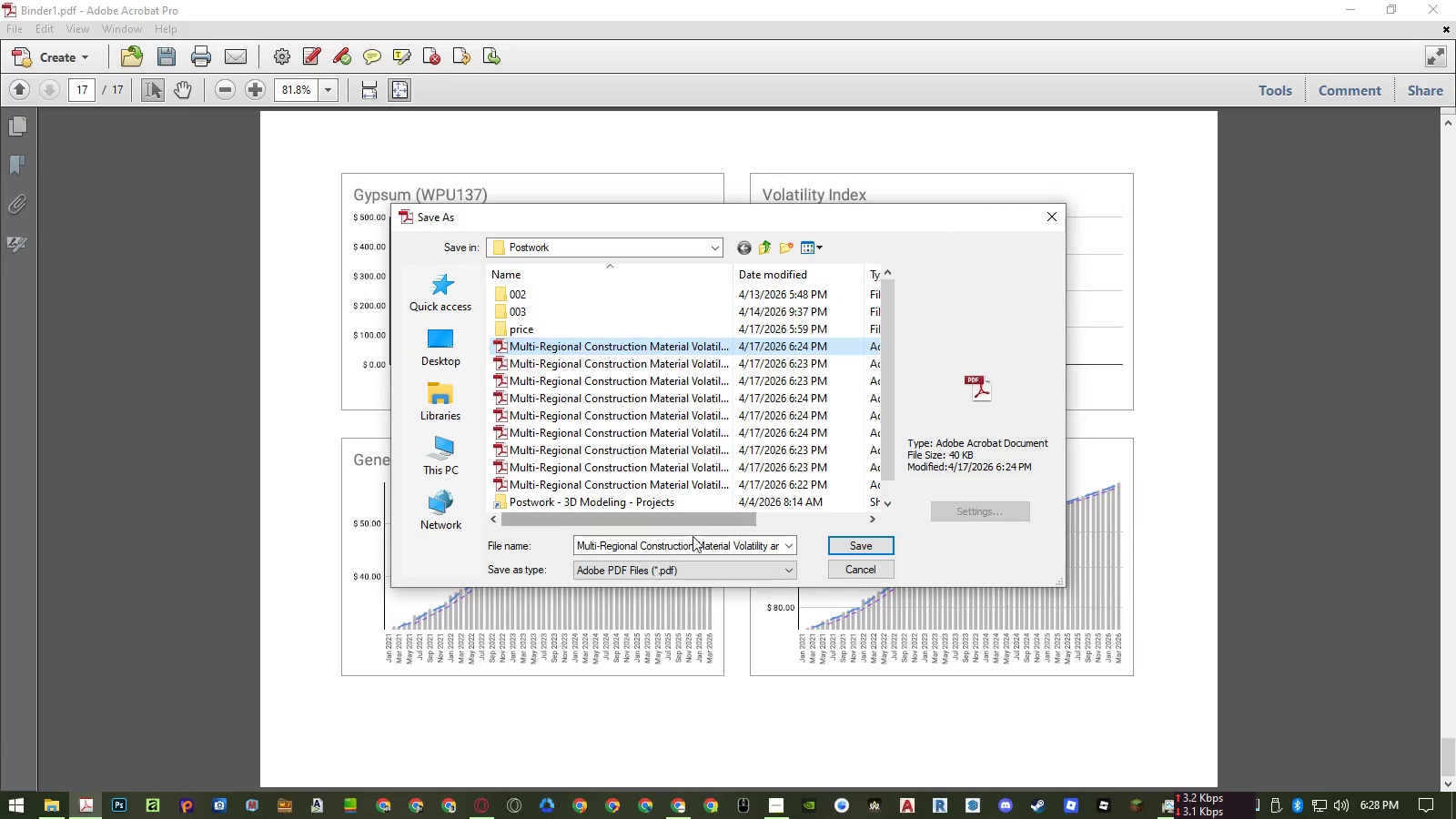 
left_click([695, 543])
 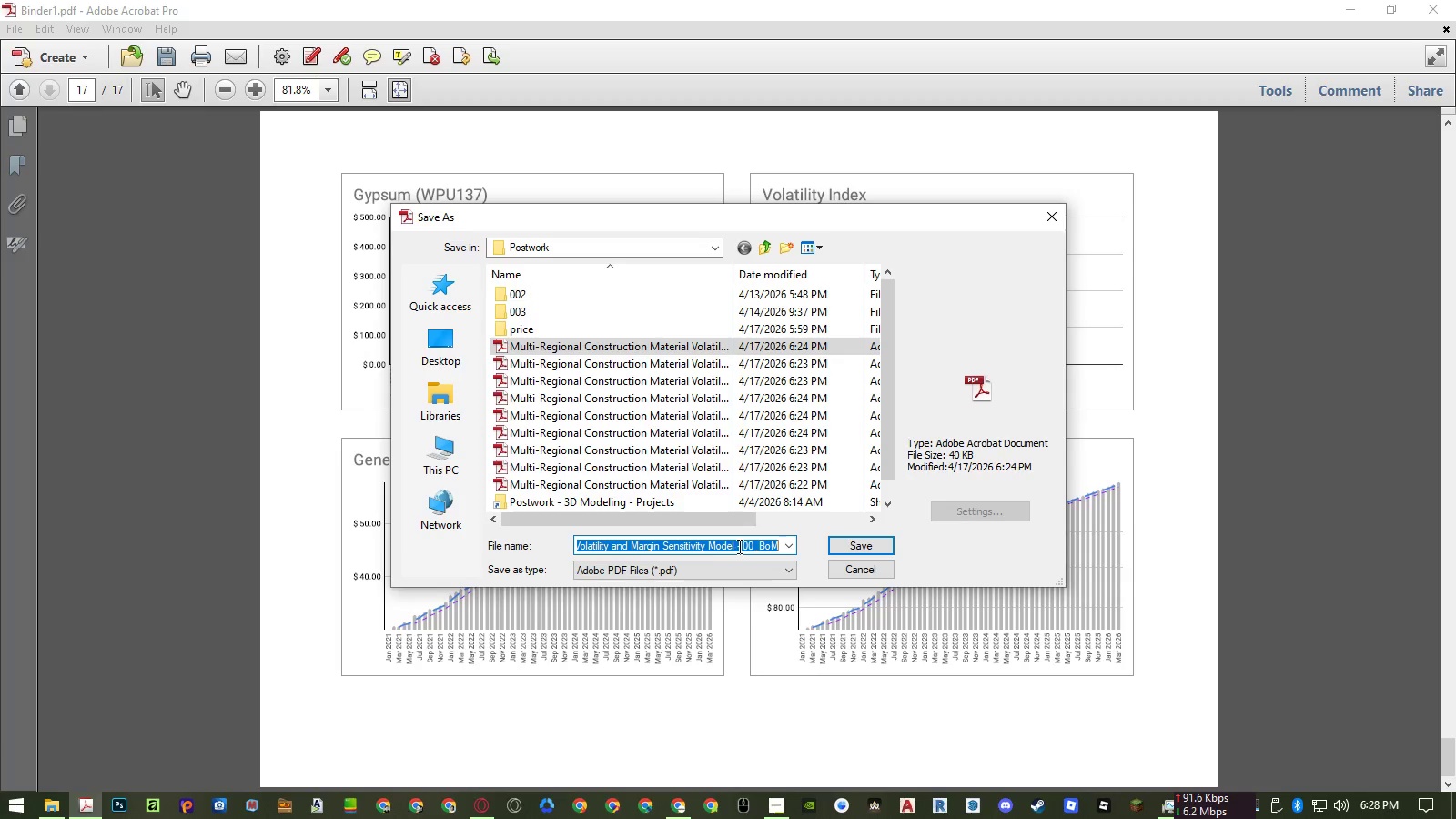 
left_click([740, 546])
 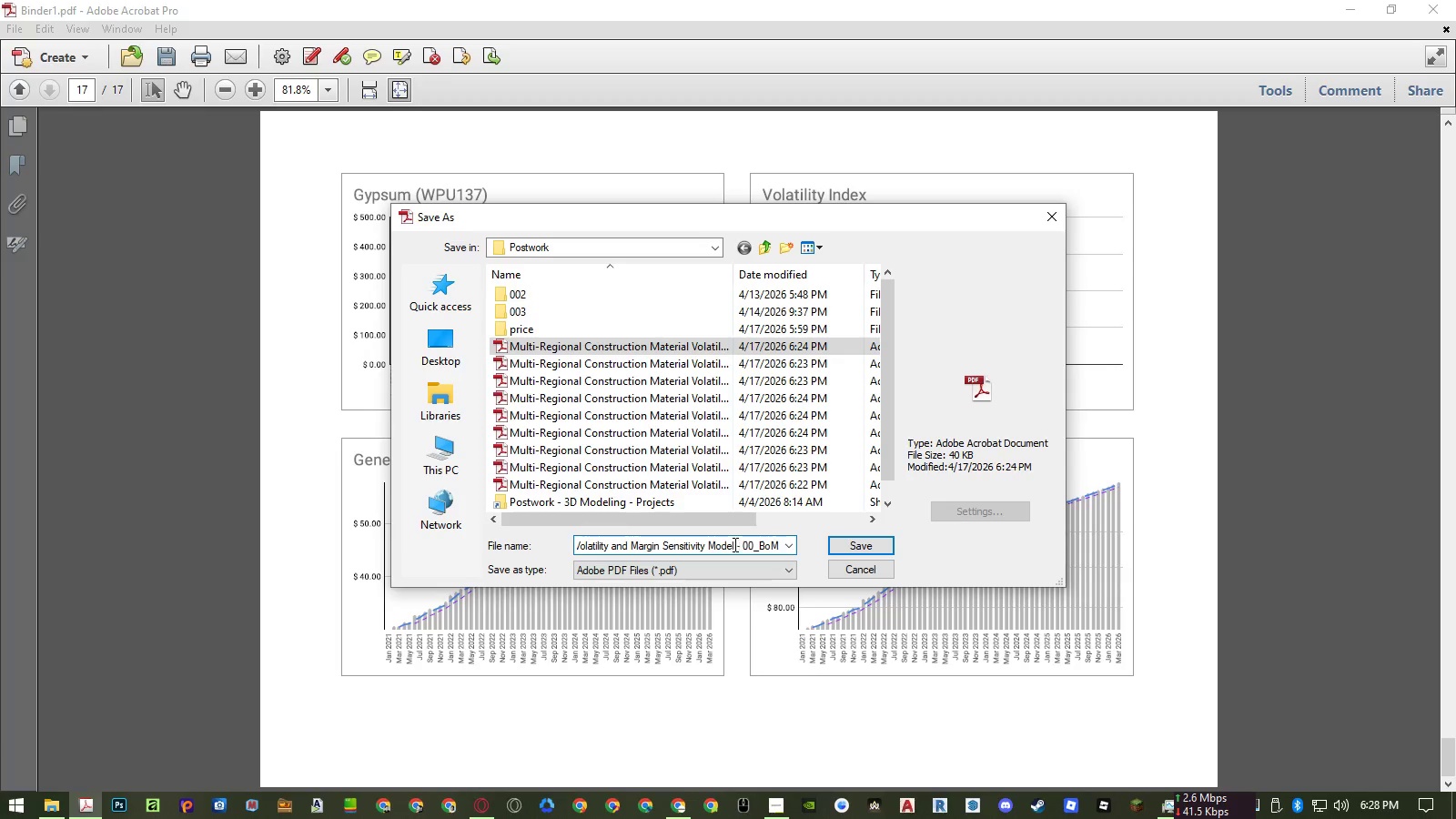 
left_click_drag(start_coordinate=[733, 544], to_coordinate=[915, 548])
 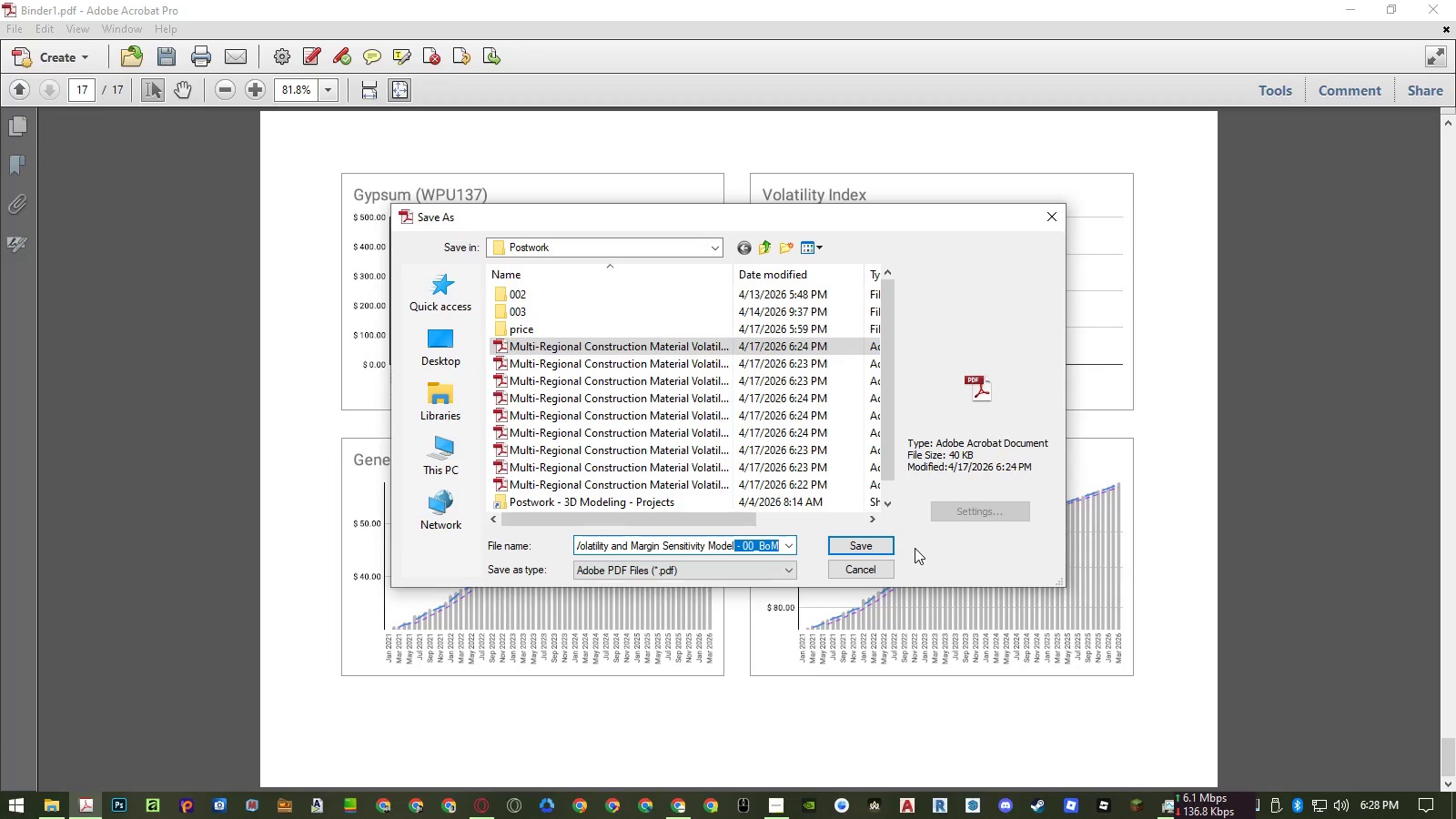 
key(Backspace)
 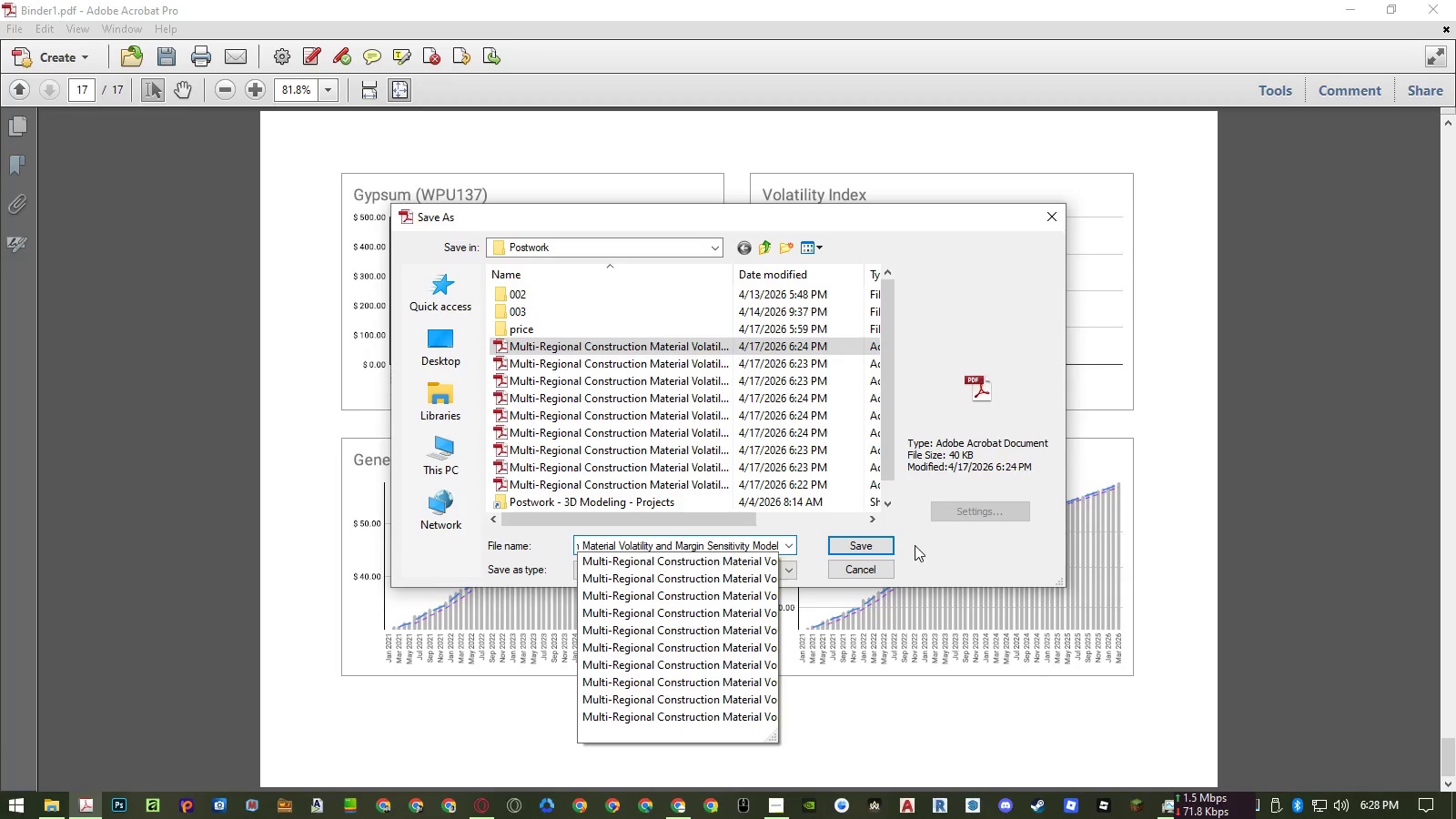 
key(BracketRight)
 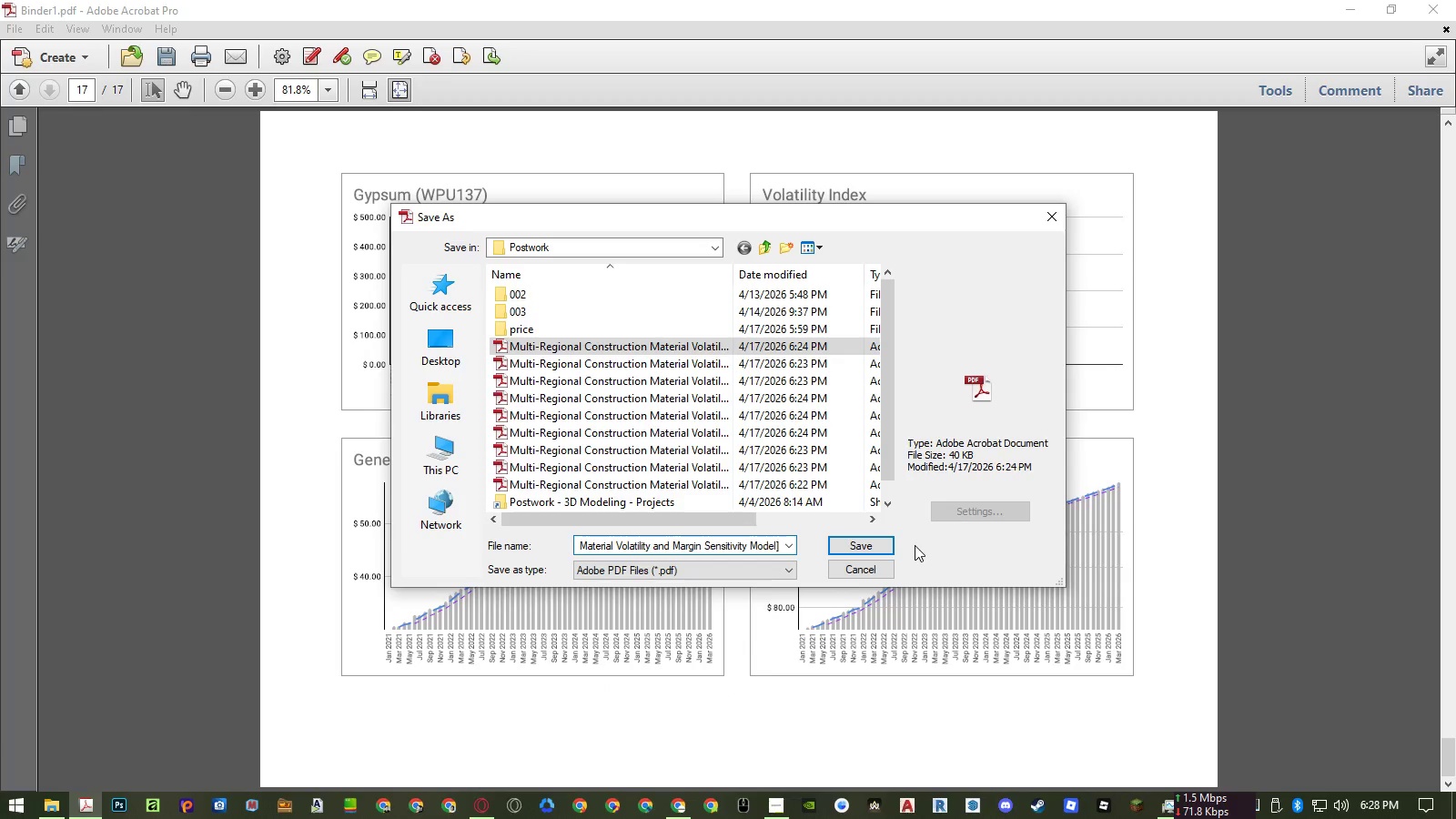 
key(Home)
 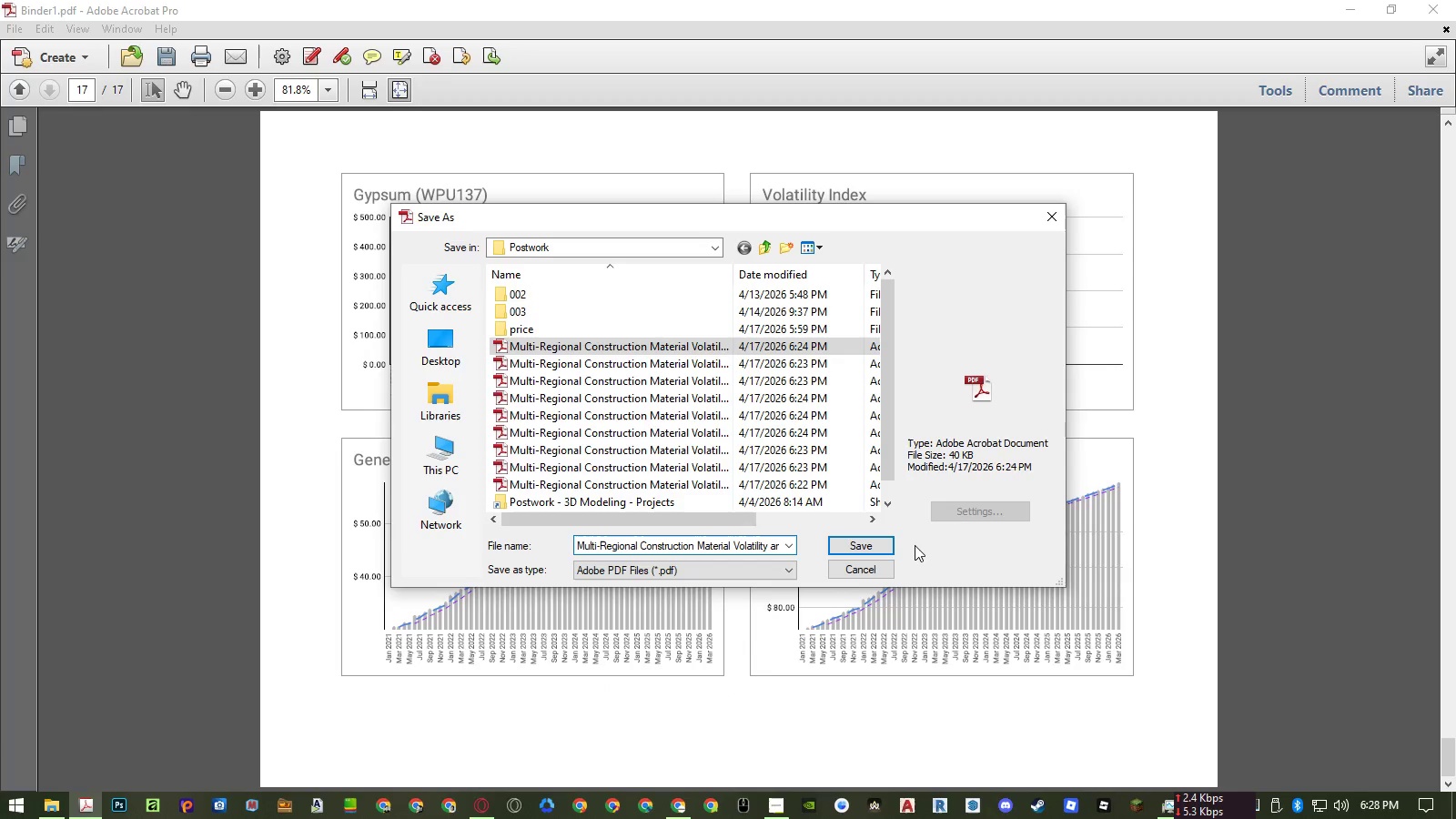 
key(BracketLeft)
 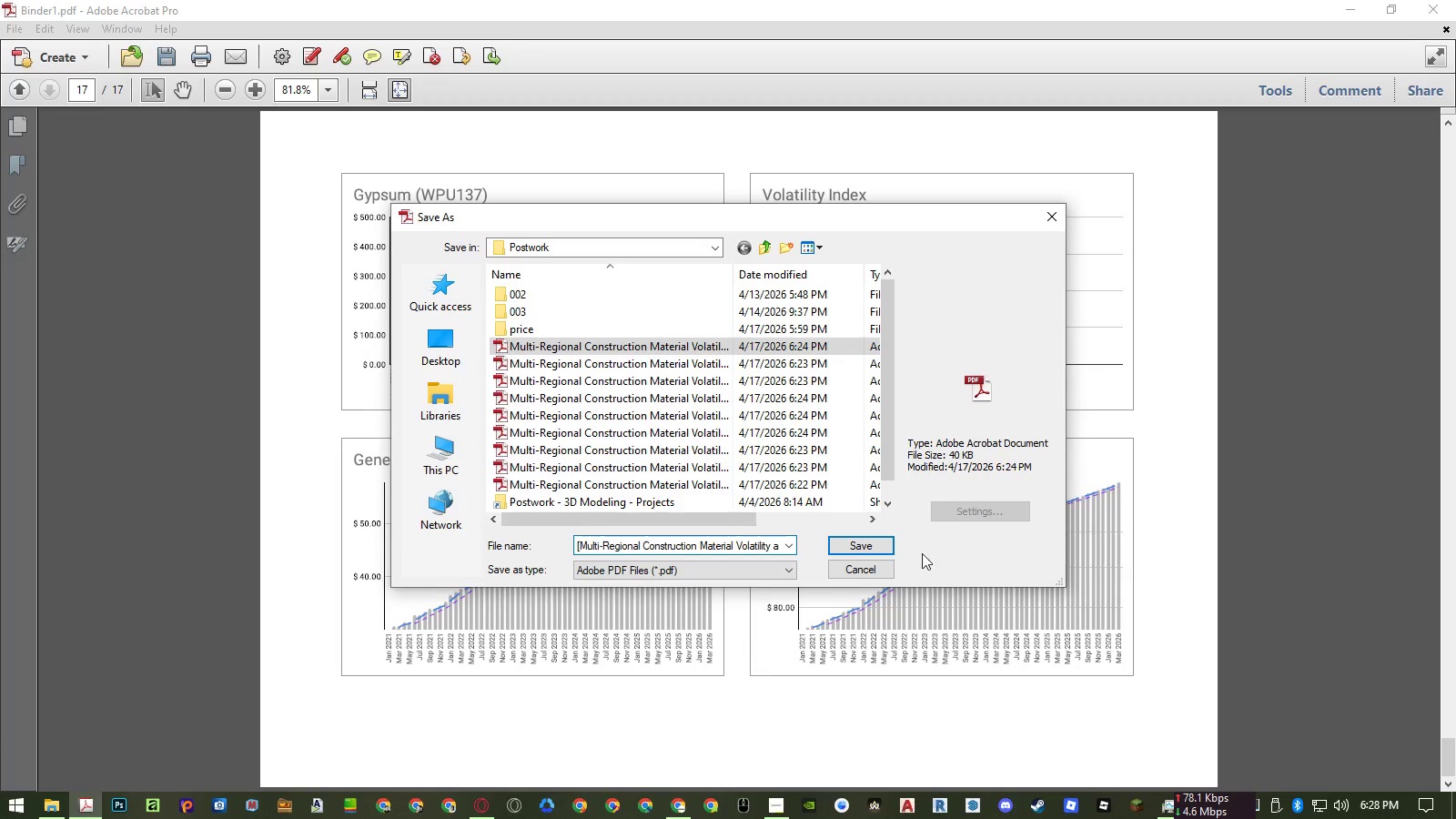 
left_click([894, 544])
 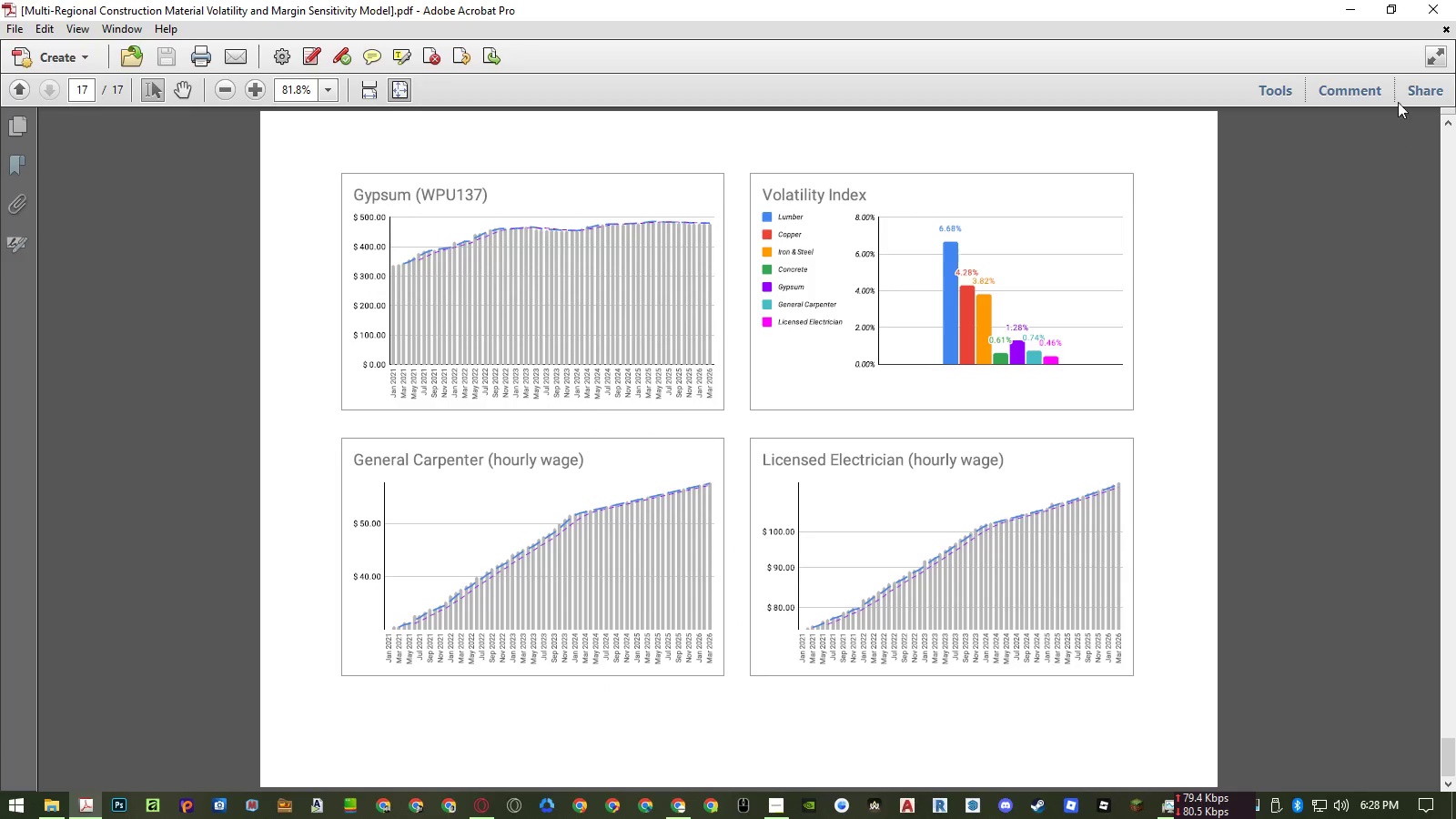 
left_click([1438, 5])
 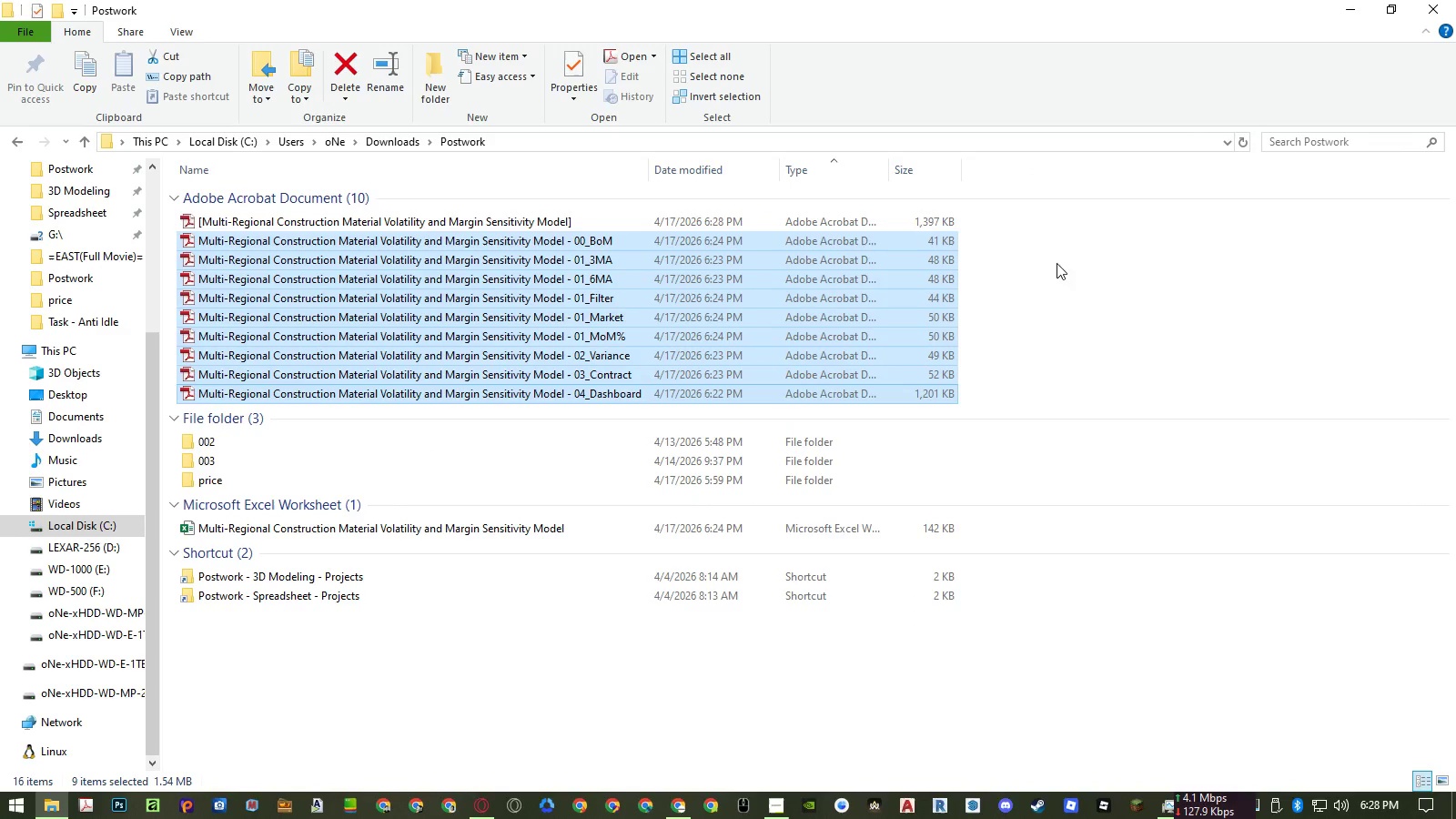 
right_click([1095, 272])
 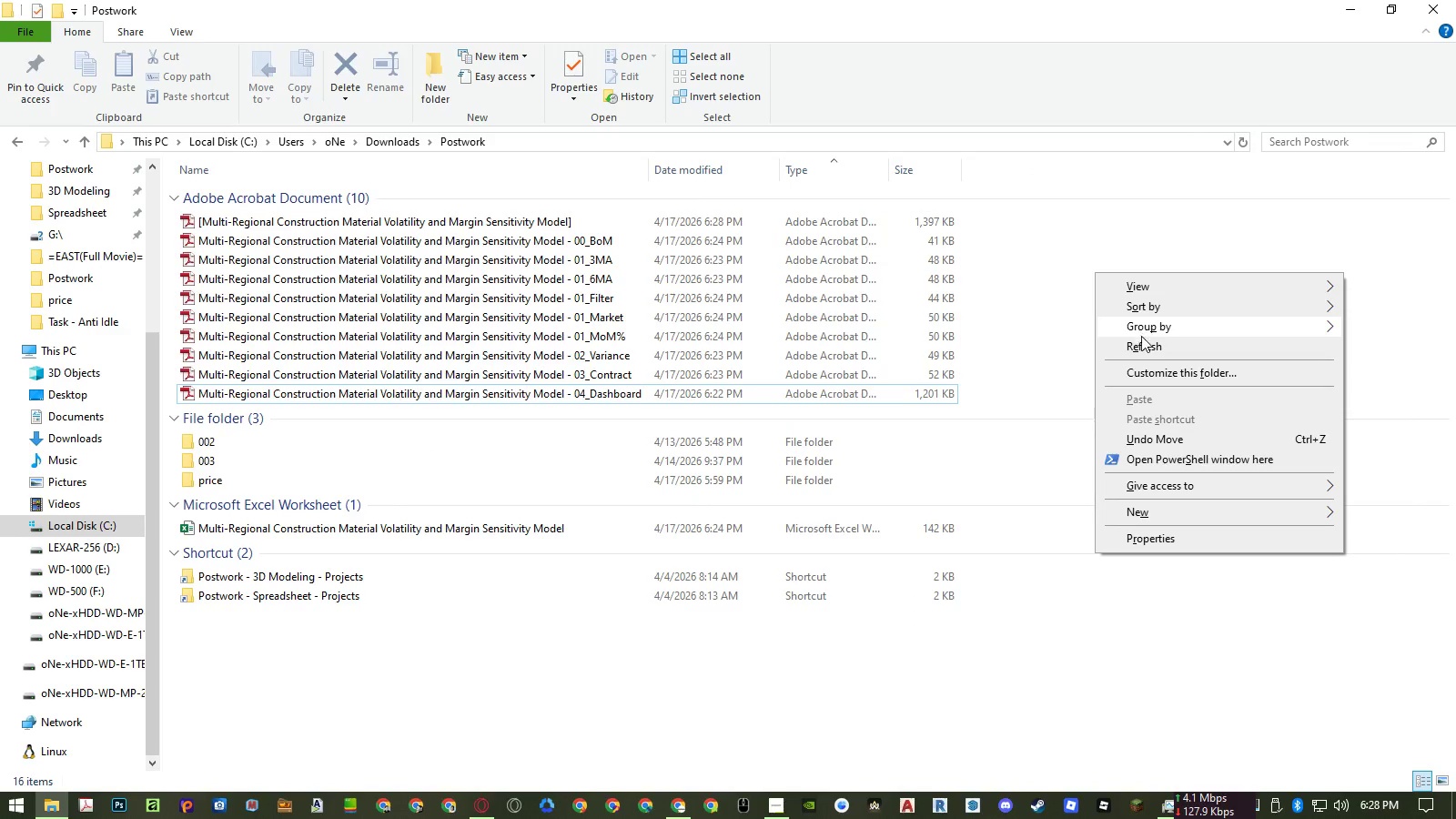 
left_click([1142, 338])
 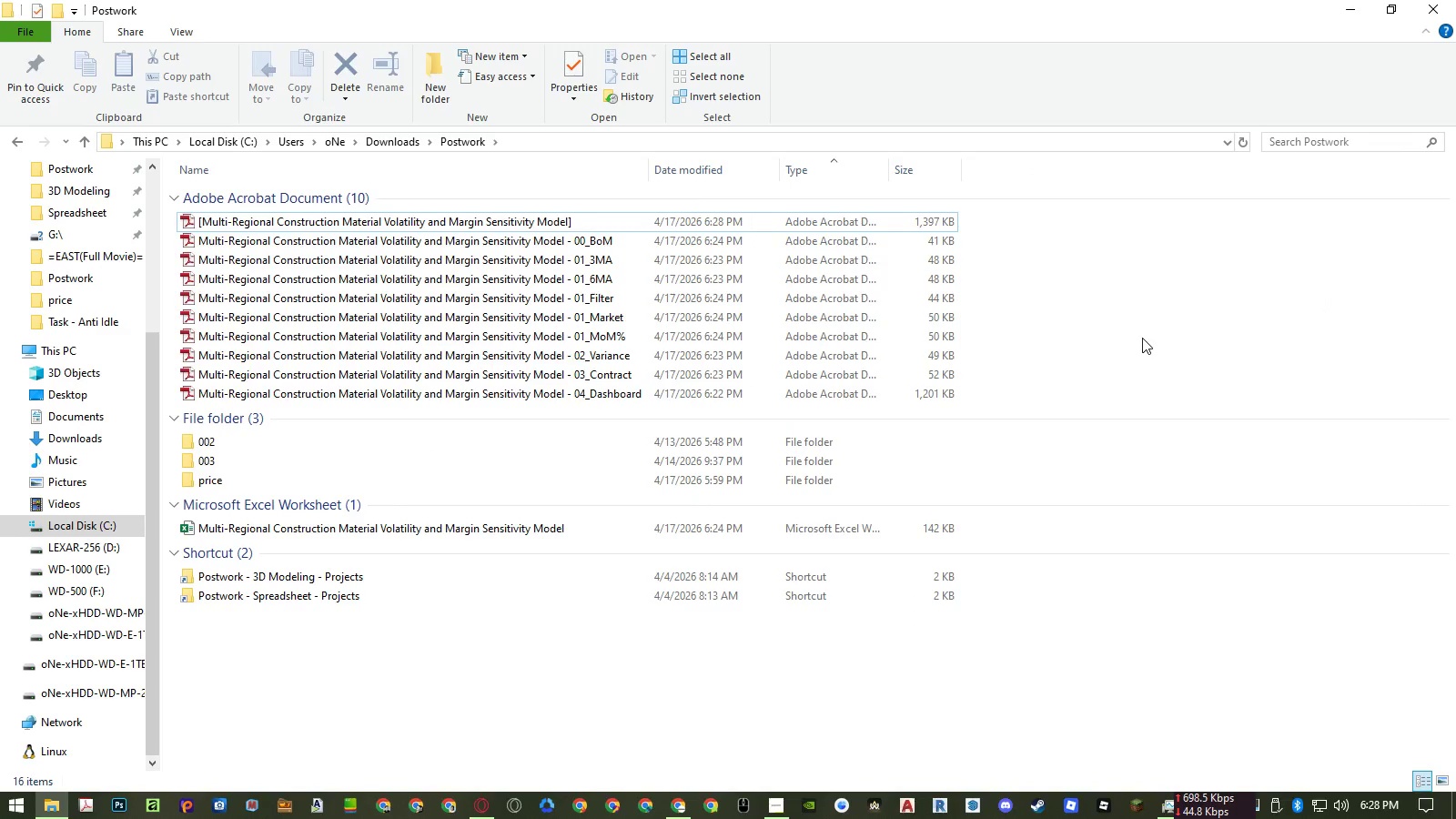 
right_click([1108, 317])
 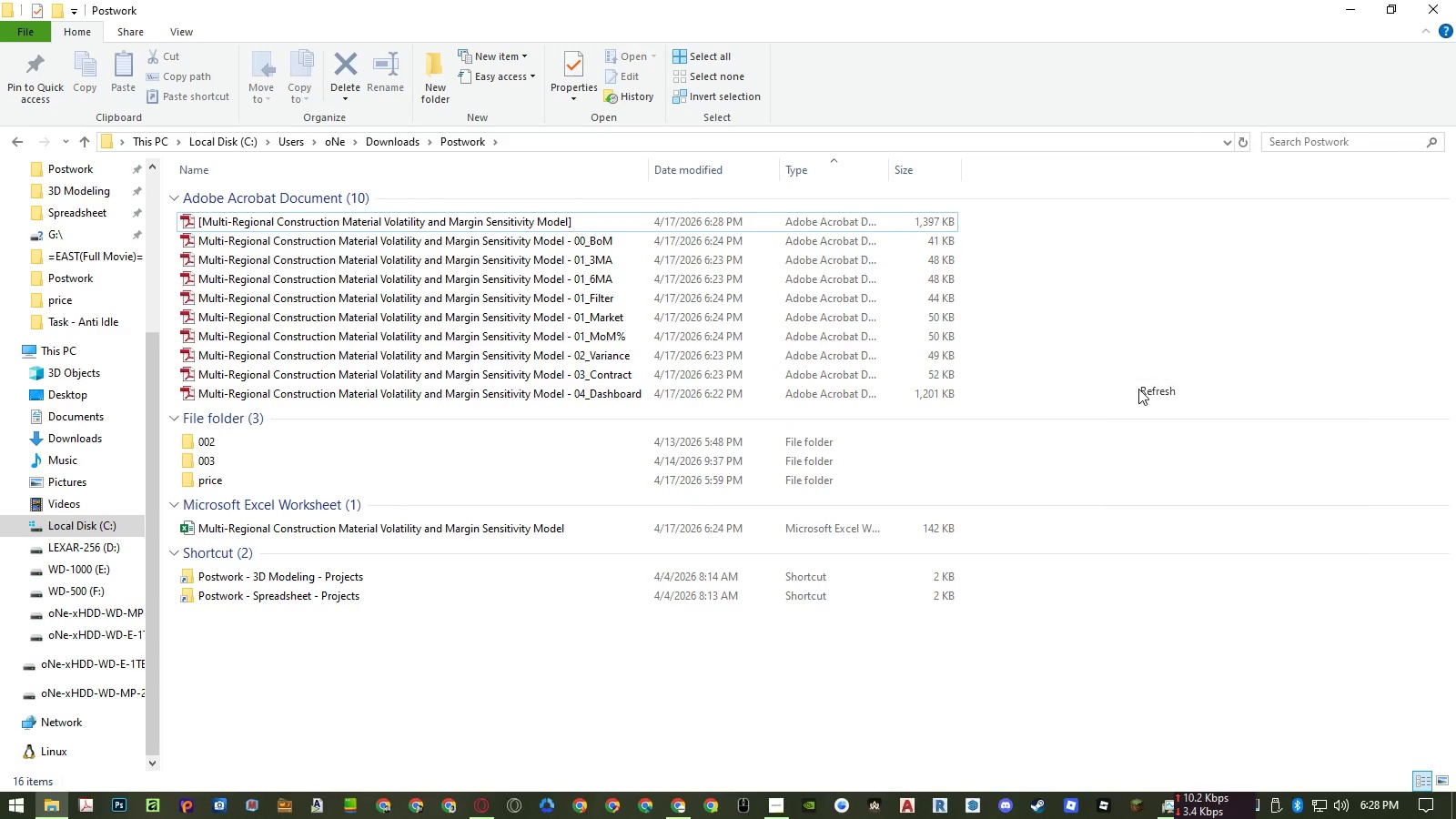 
double_click([1072, 345])
 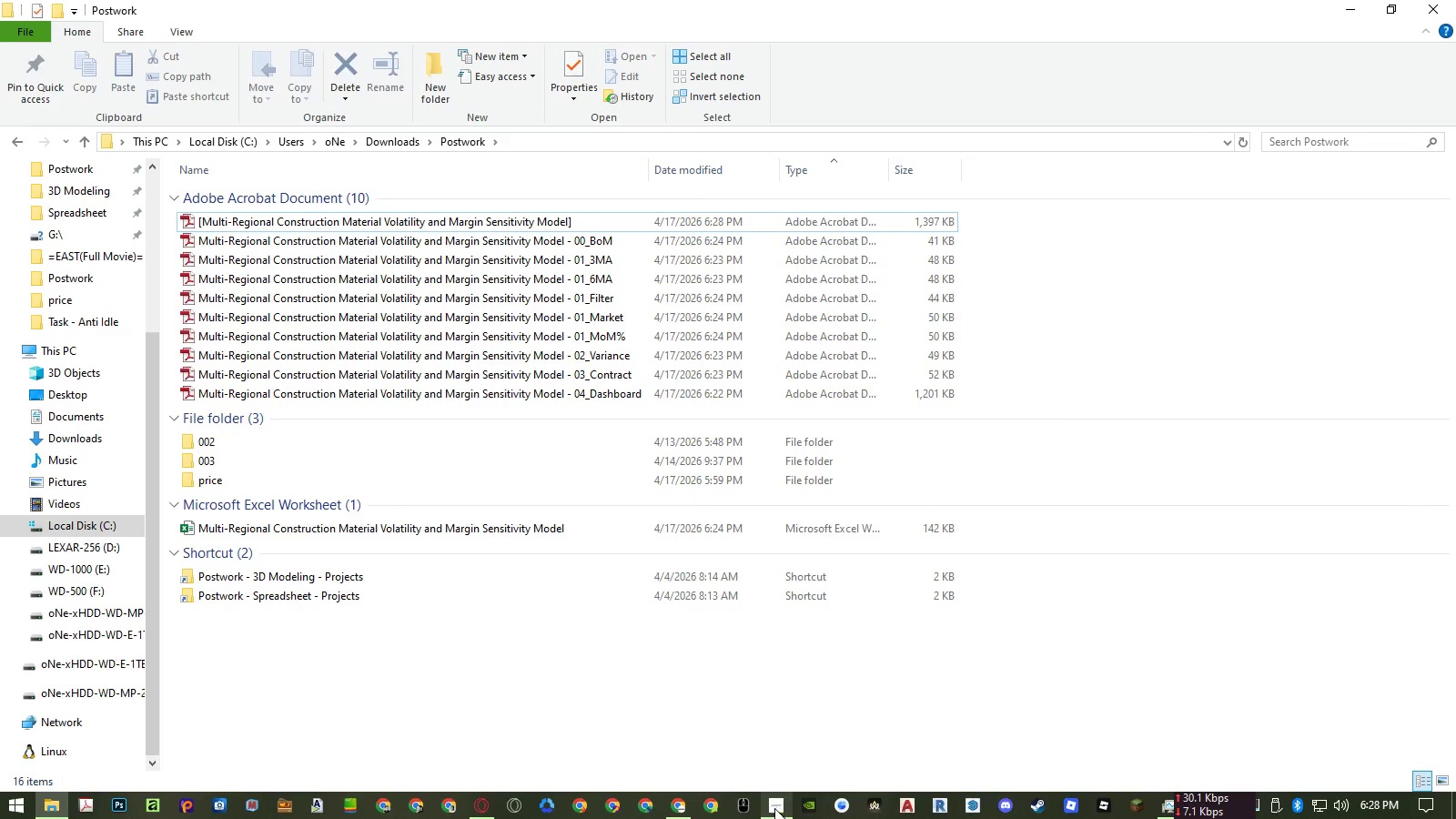 
left_click([682, 811])
 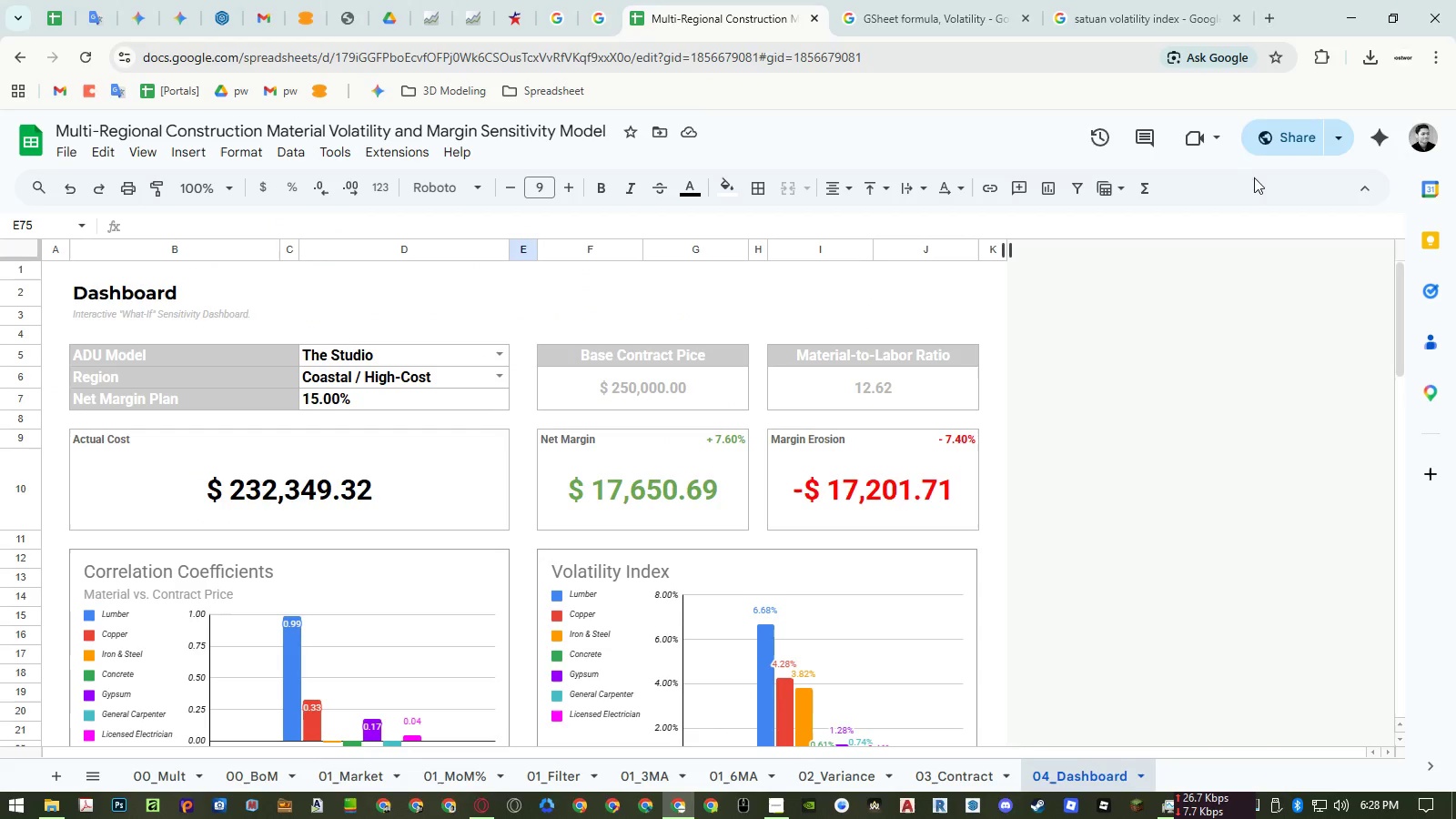 
left_click([1279, 145])
 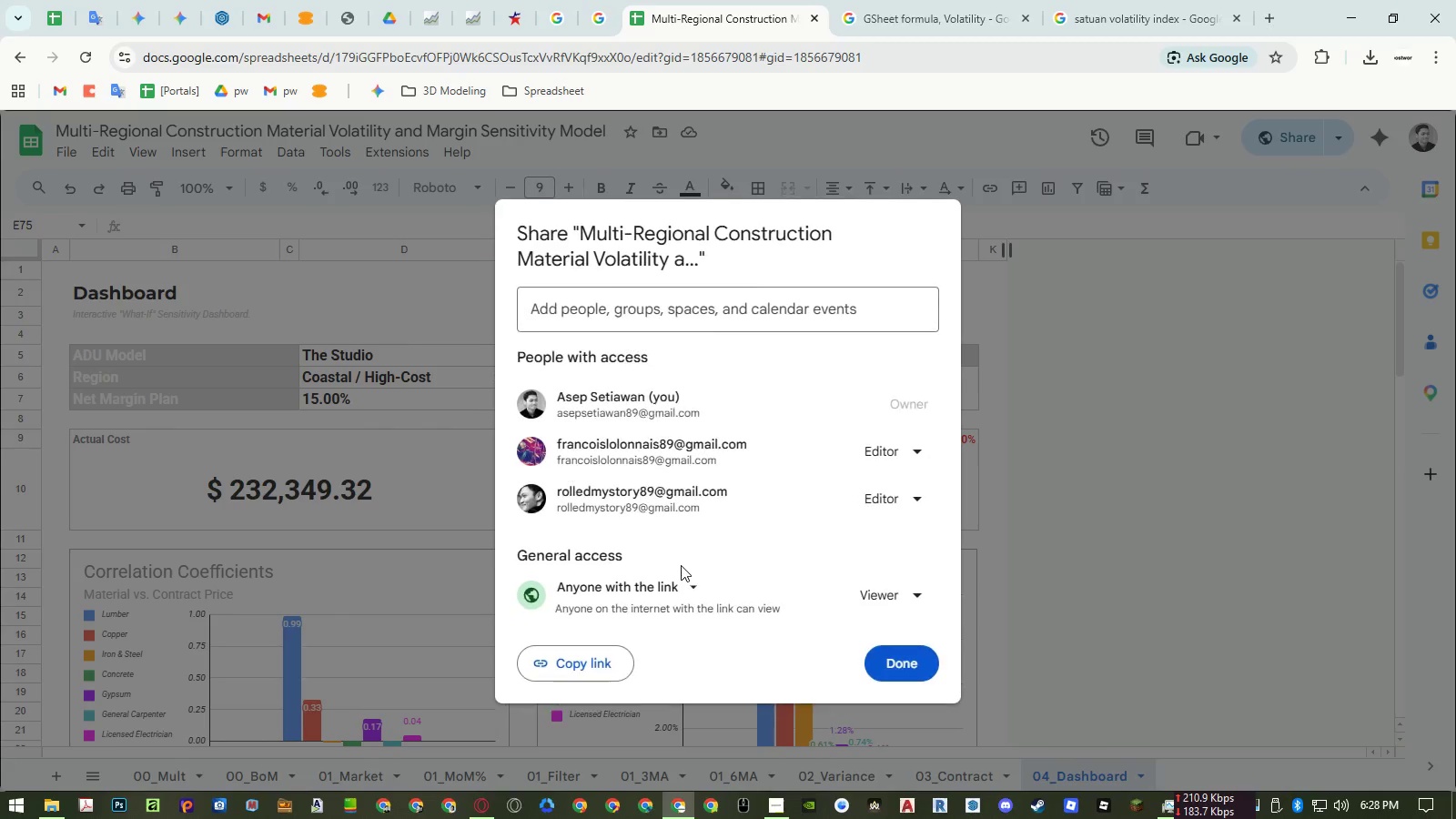 
left_click([603, 667])
 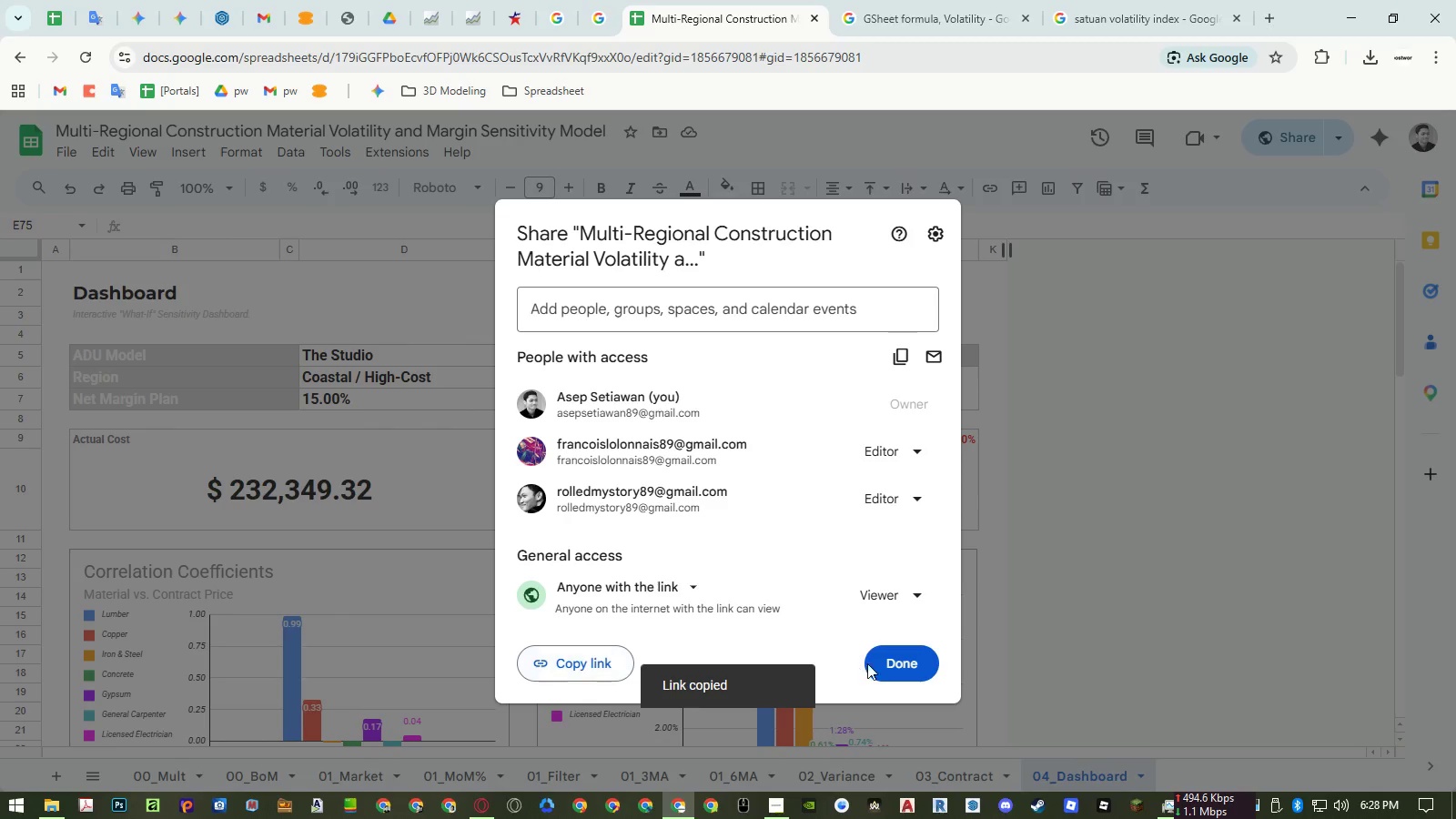 